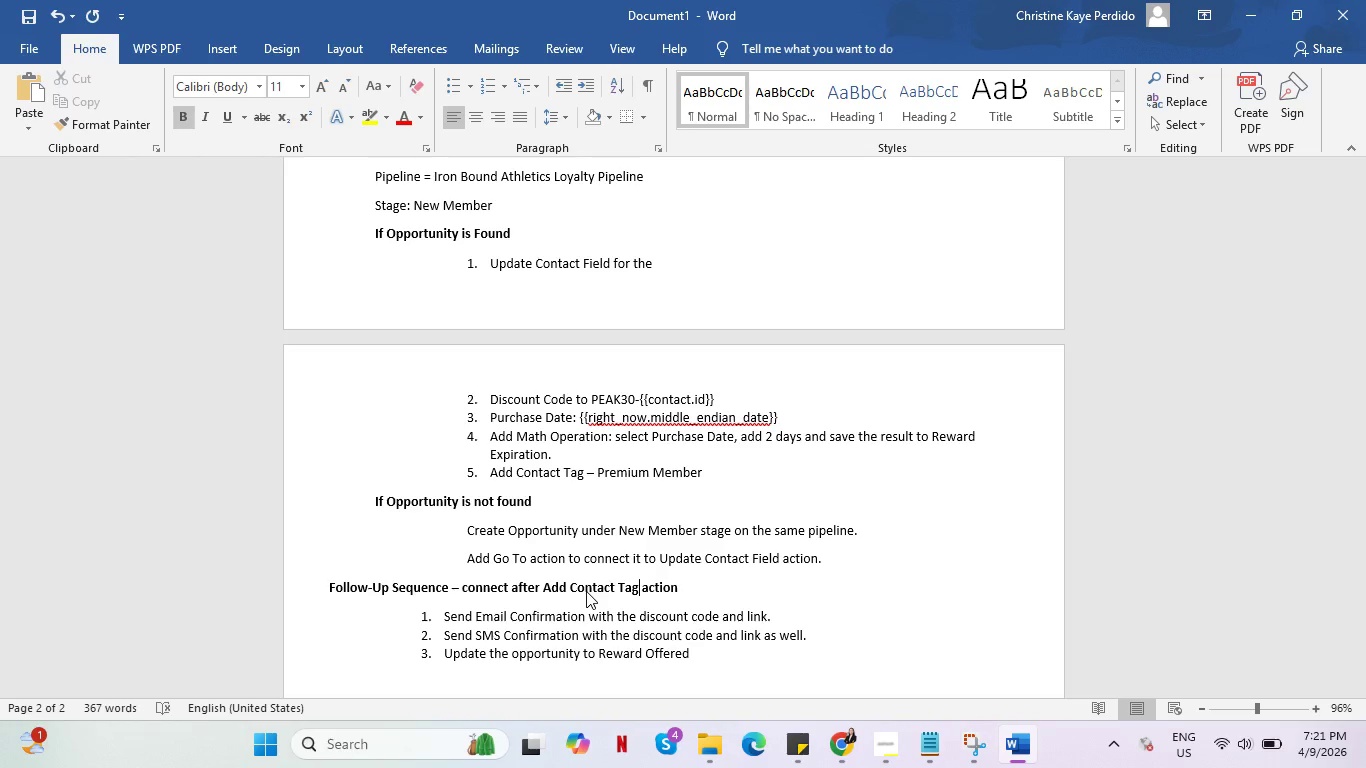 
key(Control+Minus)
 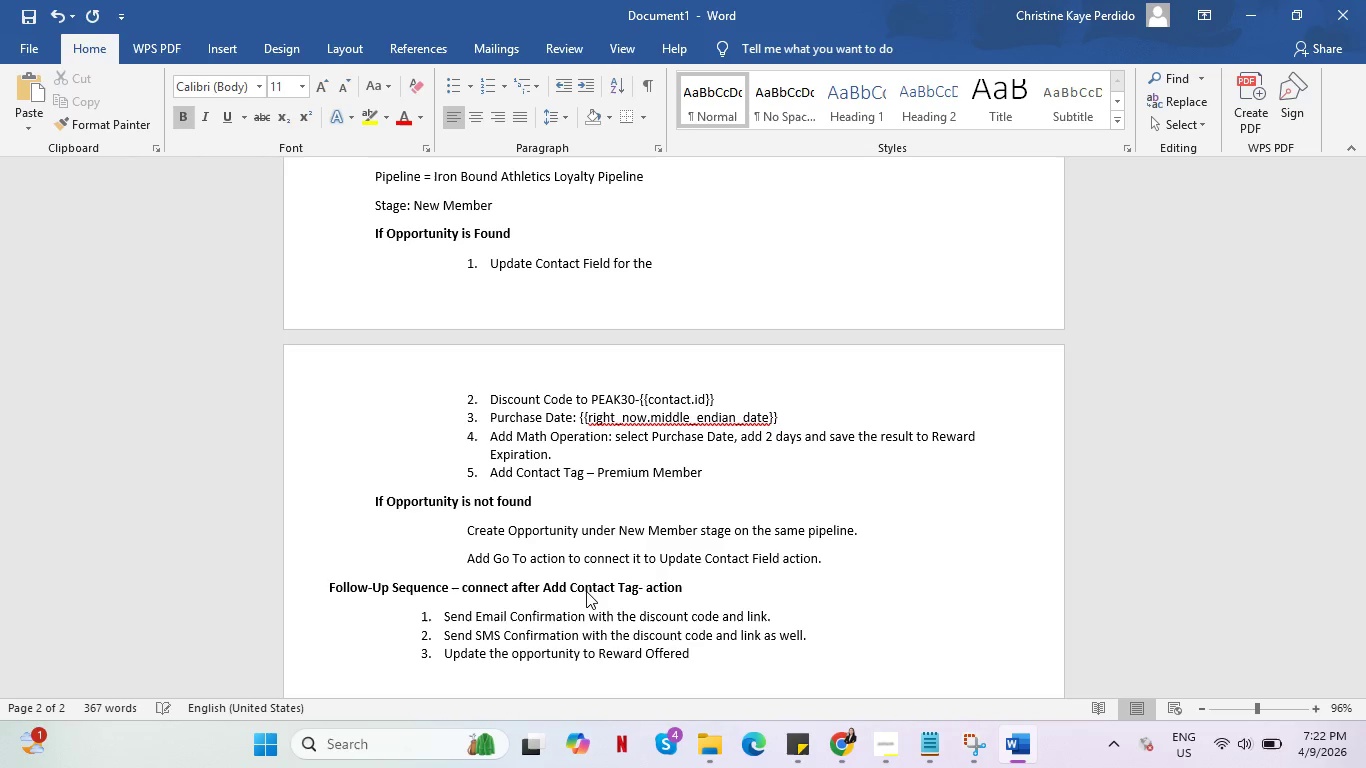 
key(Control+Backspace)
 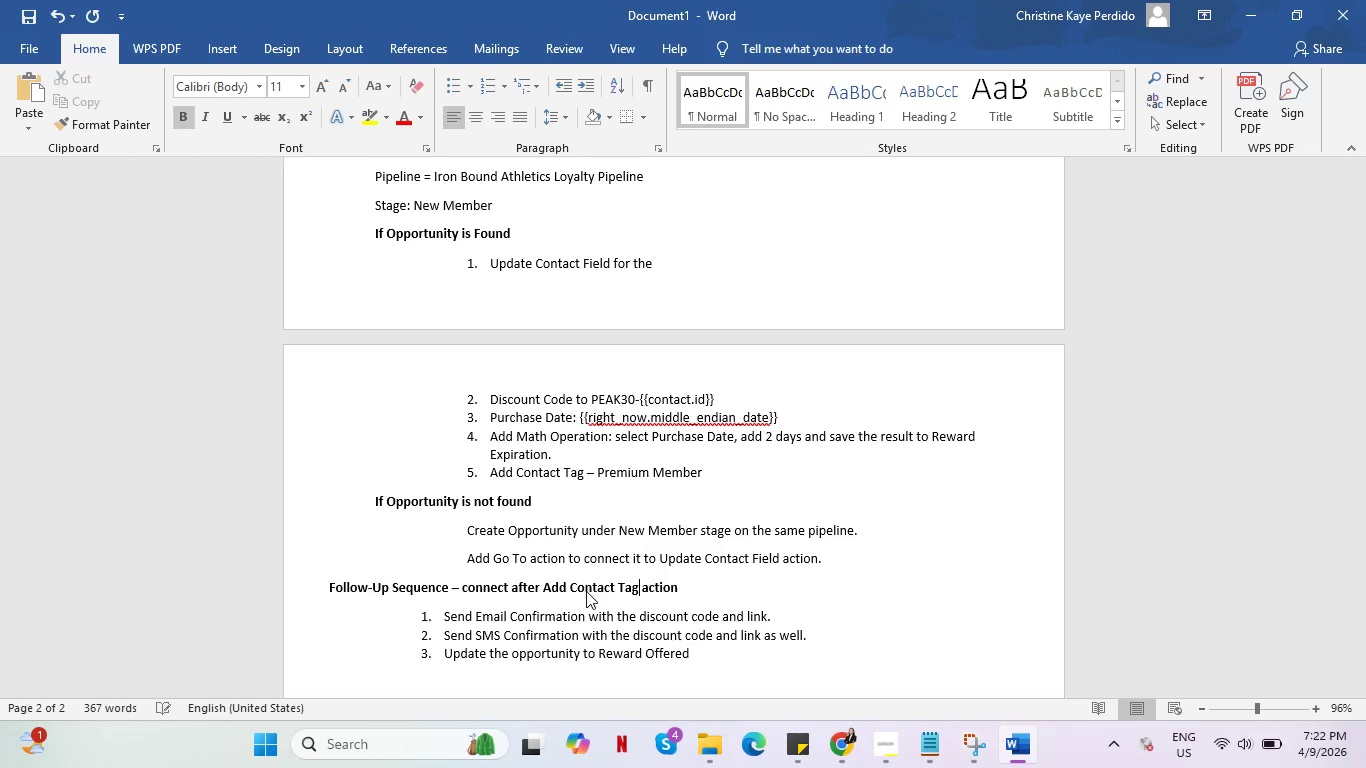 
key(Control+Space)
 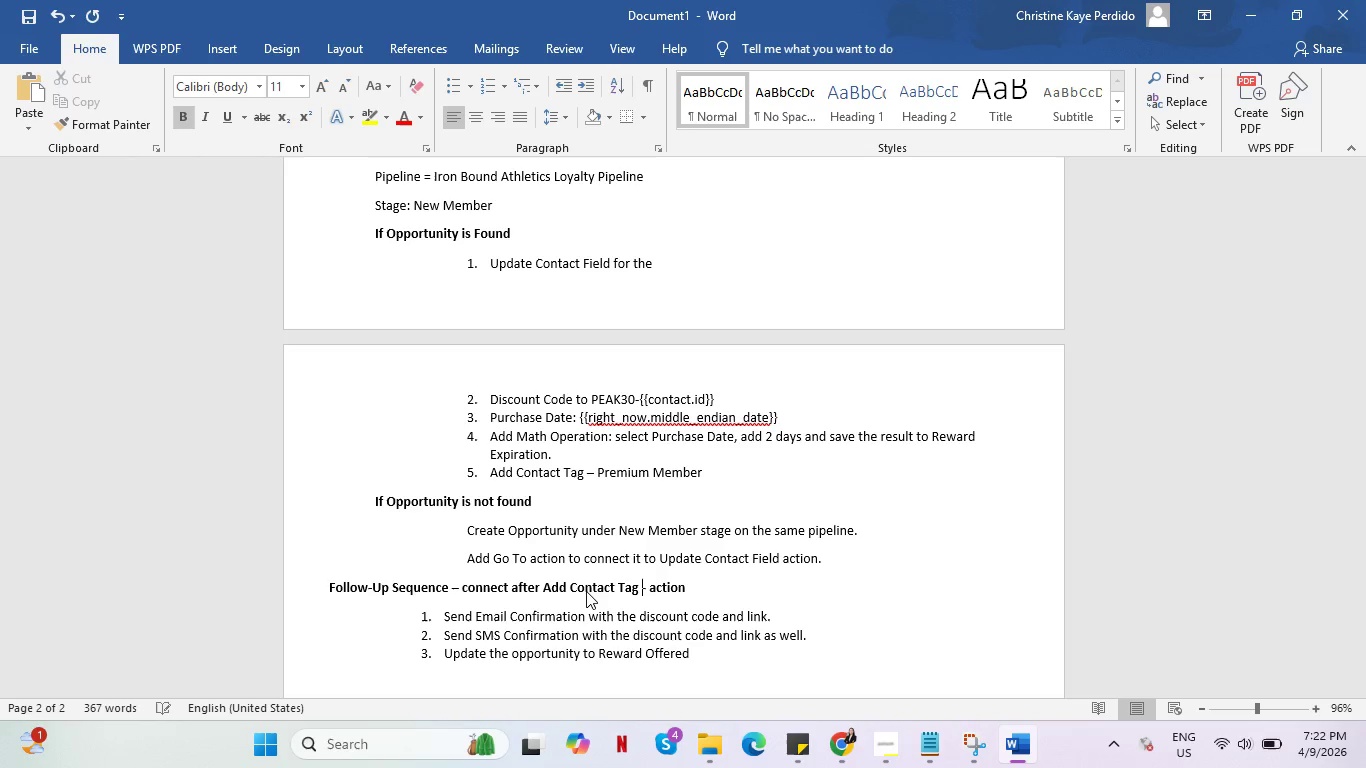 
key(Control+Minus)
 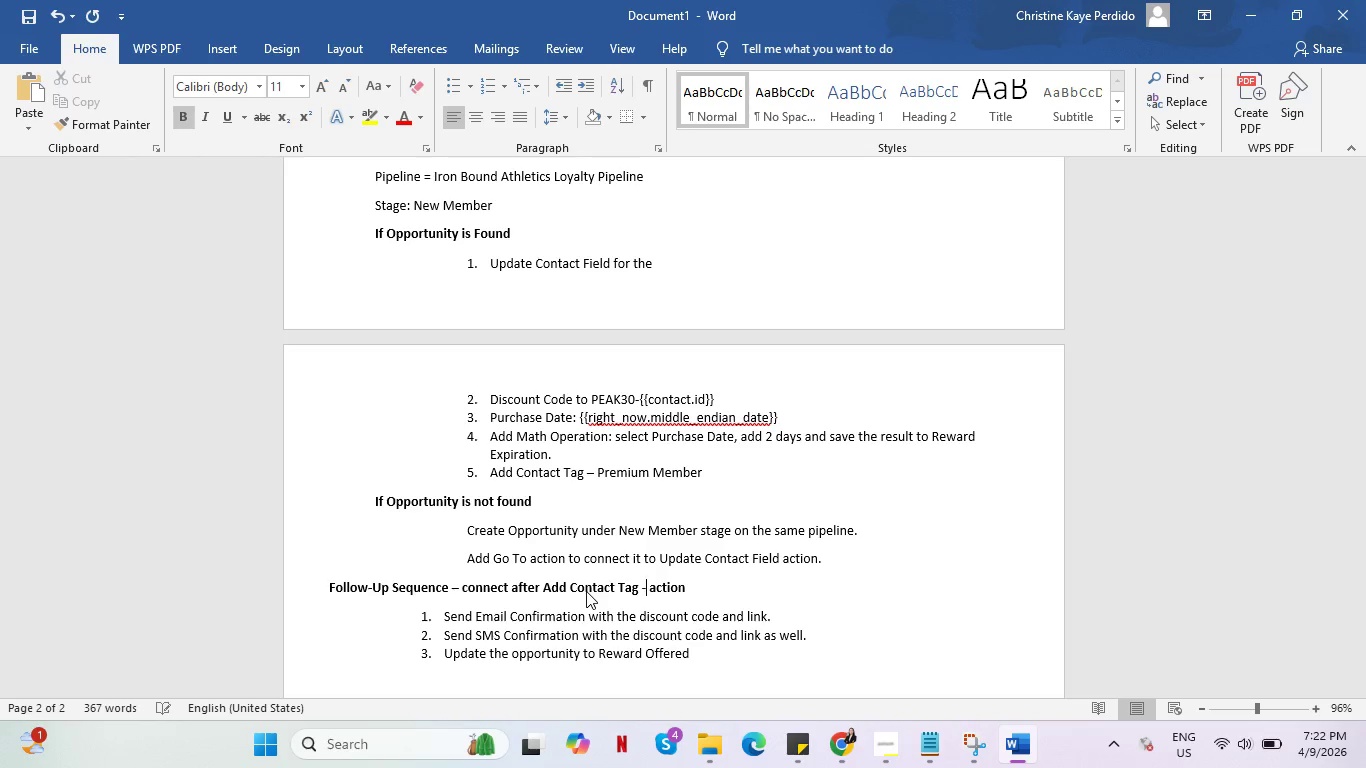 
key(Control+Space)
 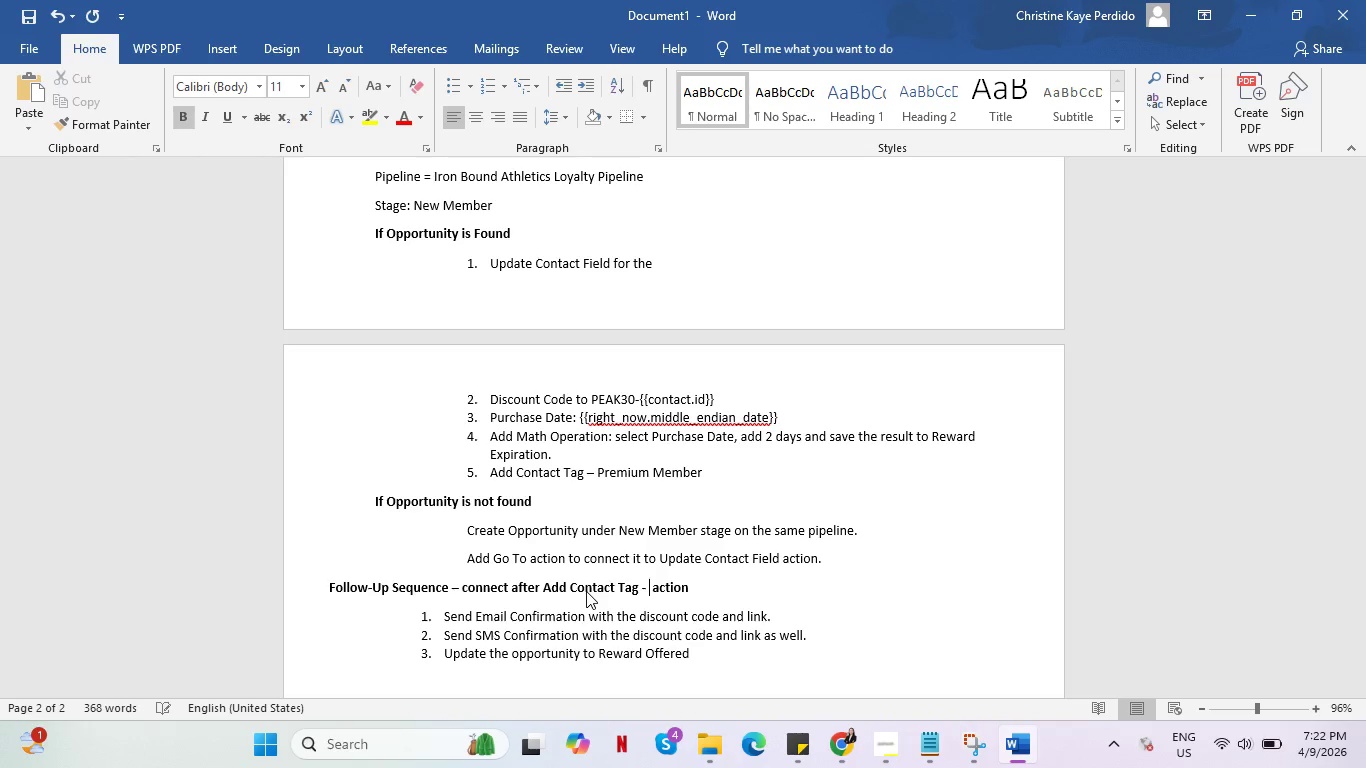 
key(Control+Shift+P)
 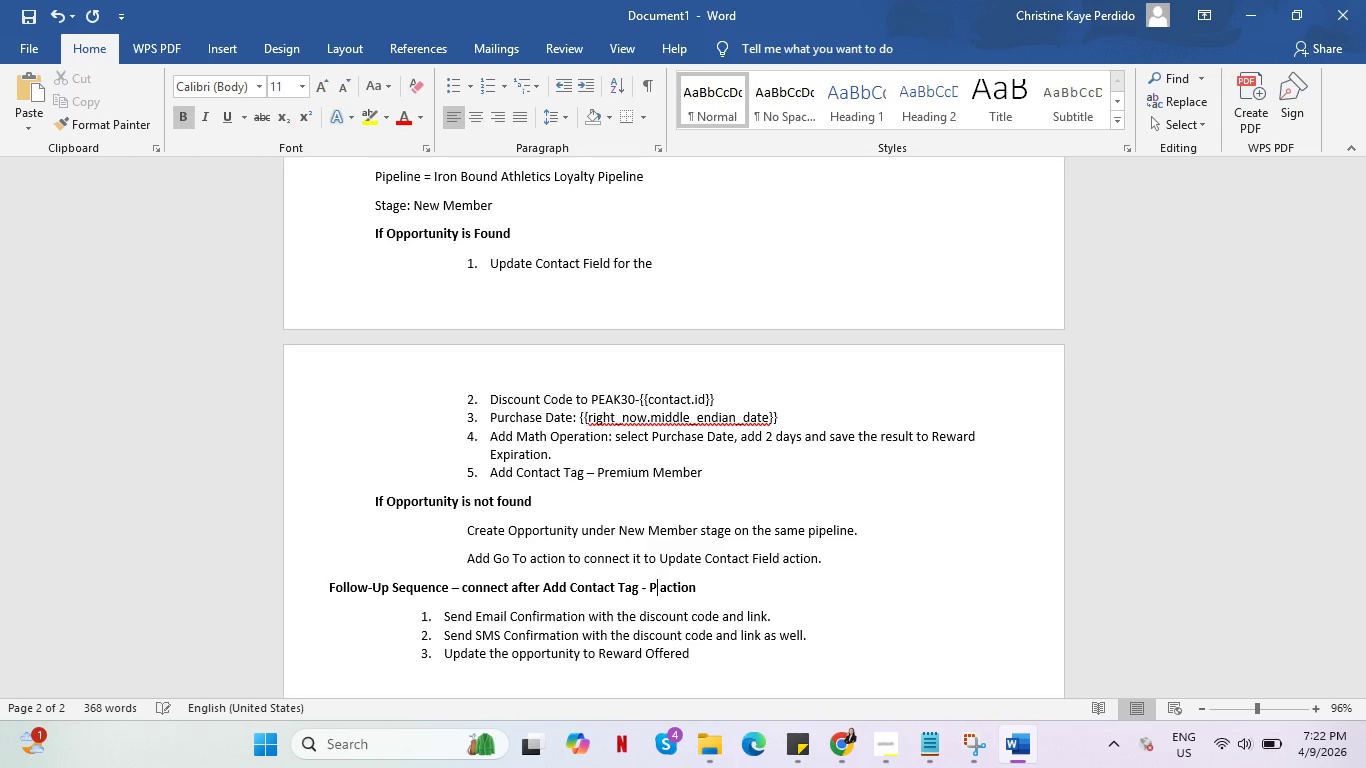 
key(Control+R)
 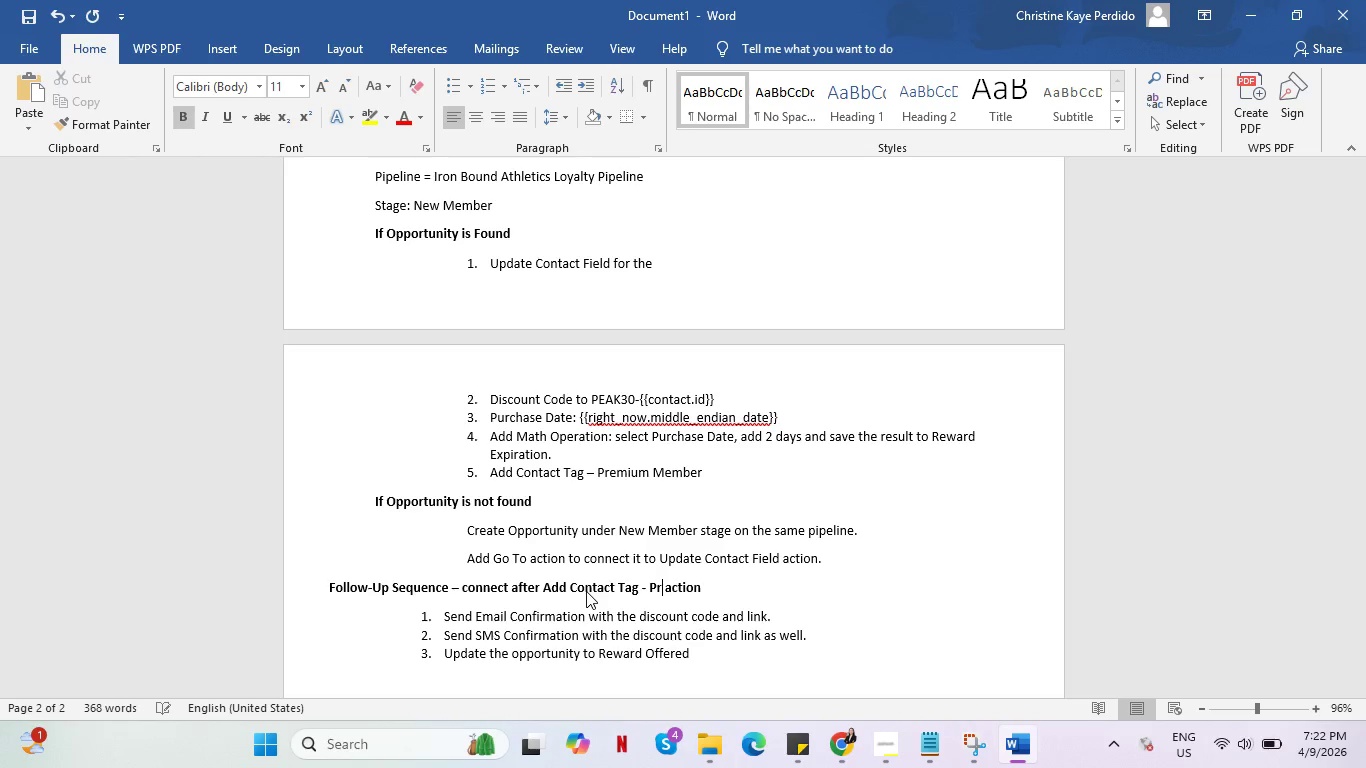 
key(Control+E)
 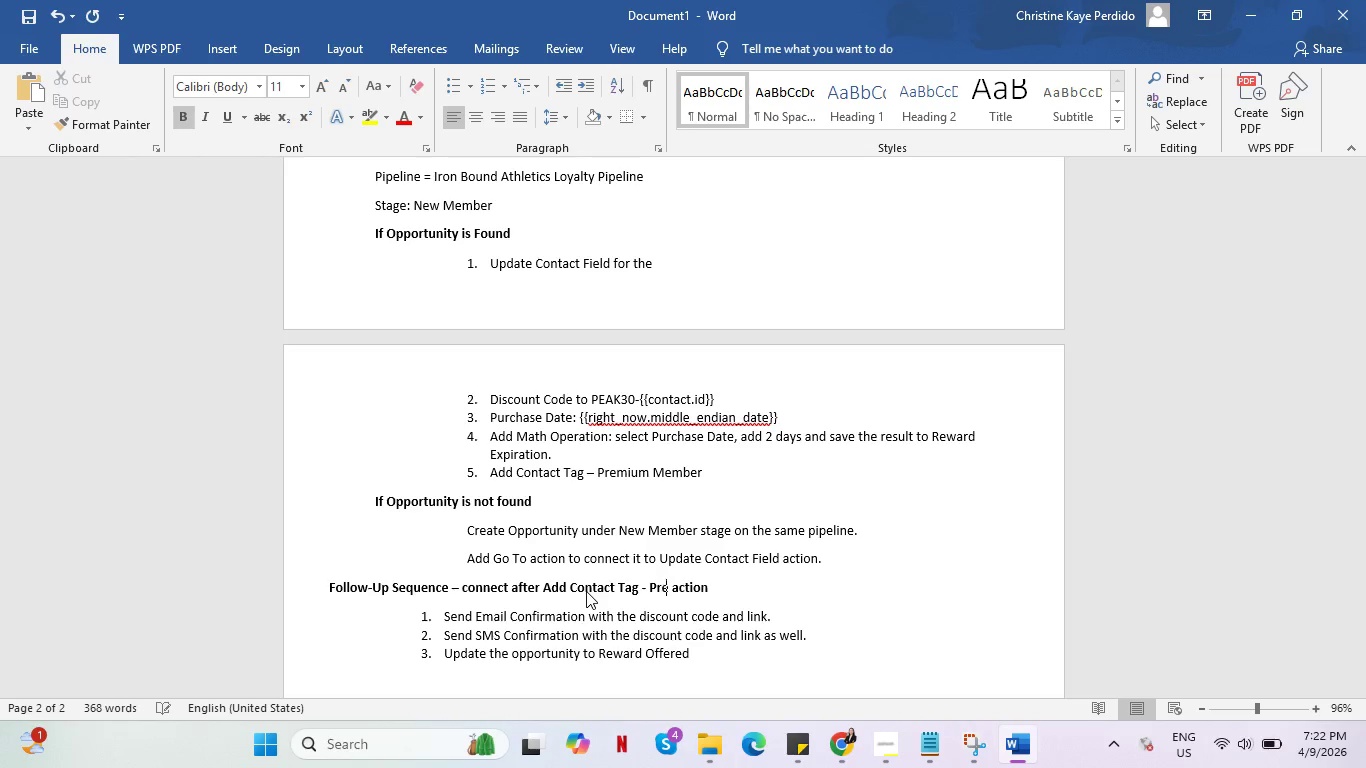 
key(Control+M)
 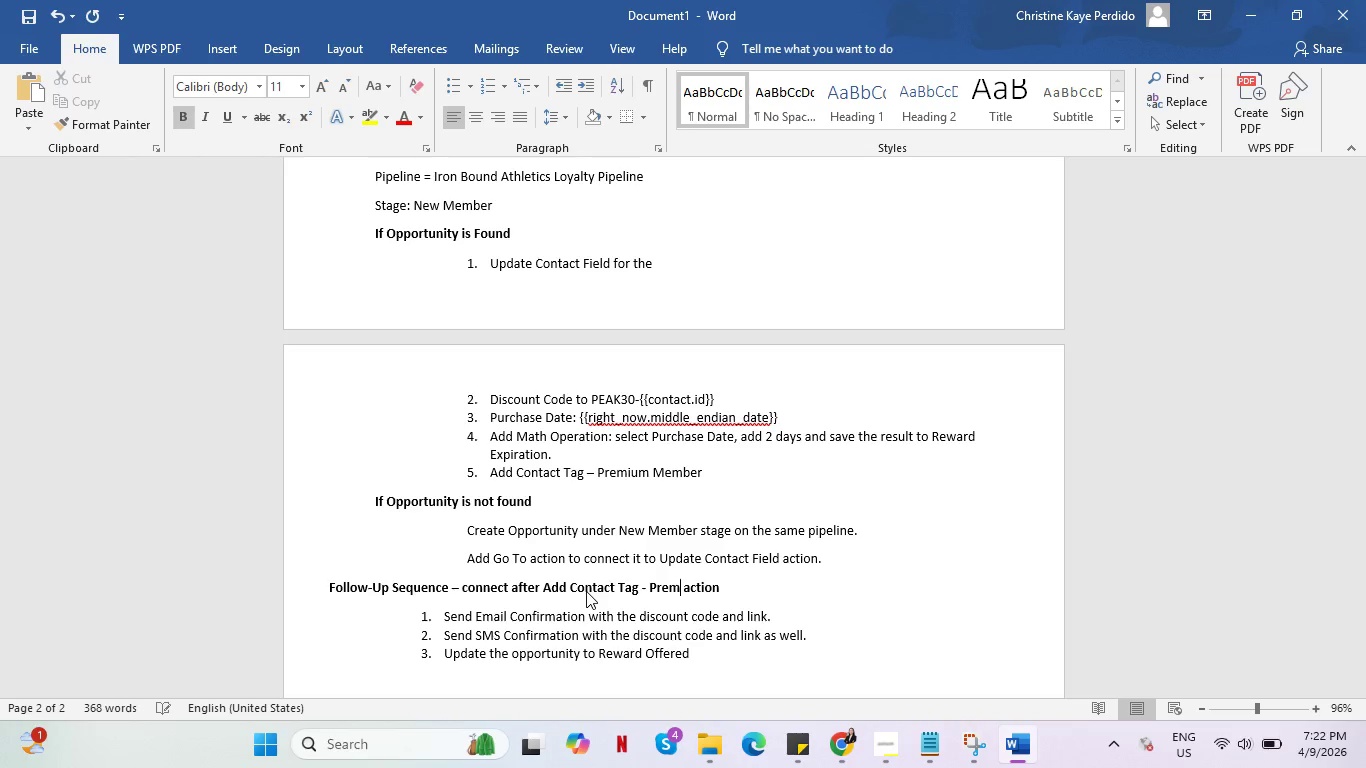 
key(Control+I)
 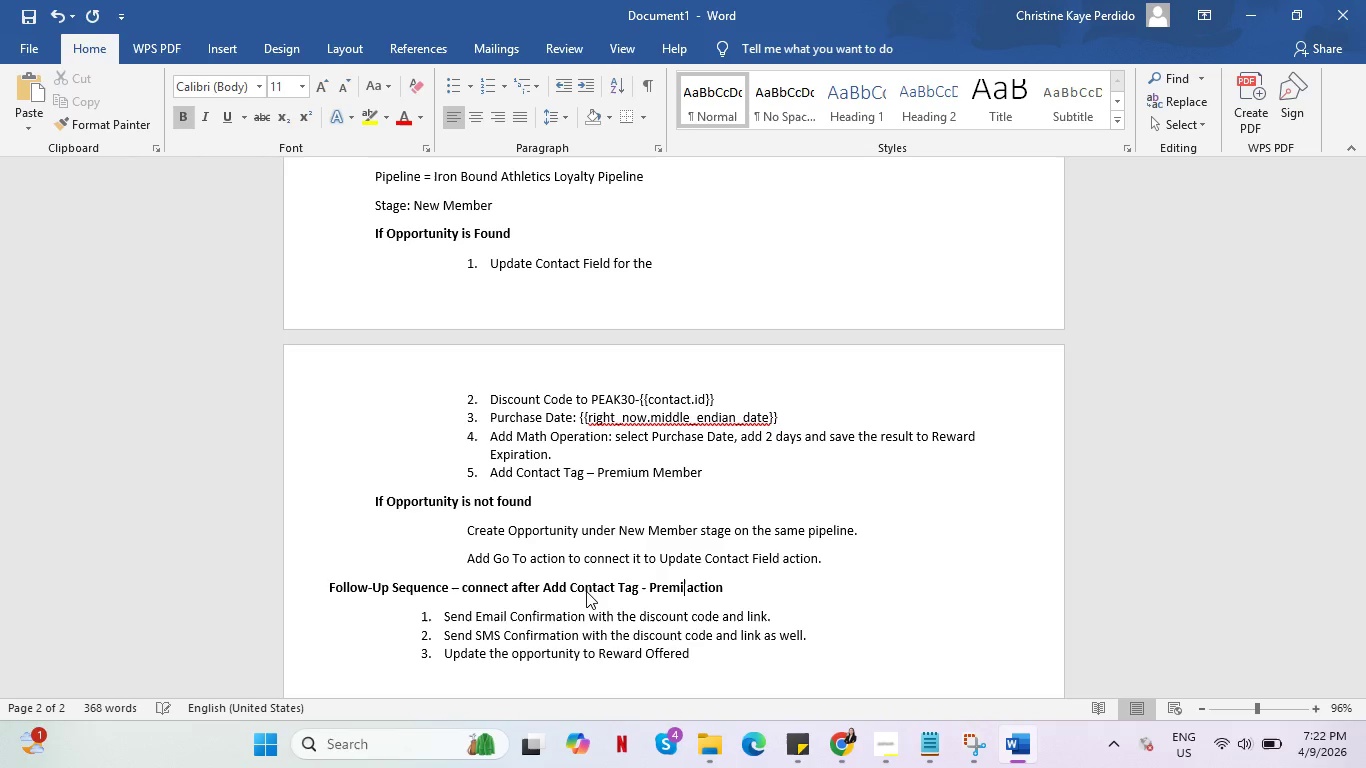 
key(Control+U)
 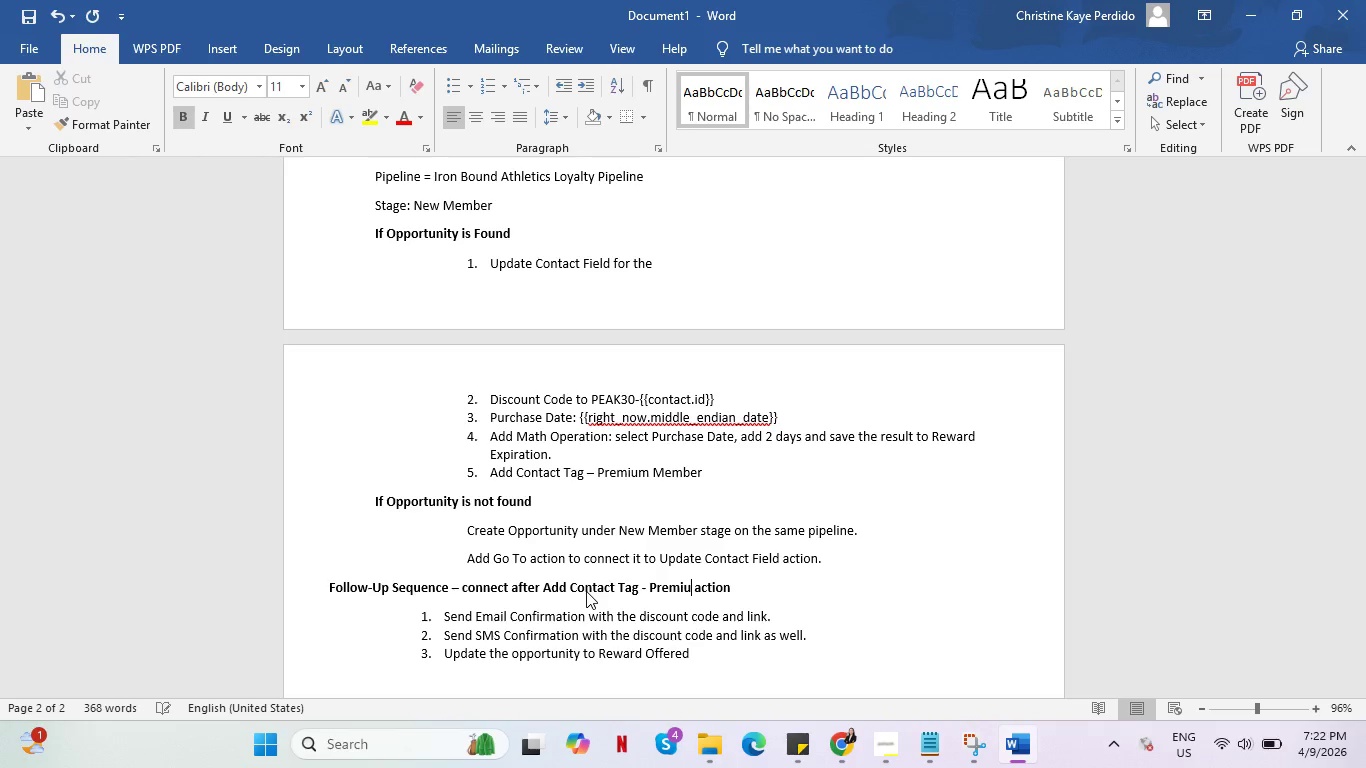 
key(Control+M)
 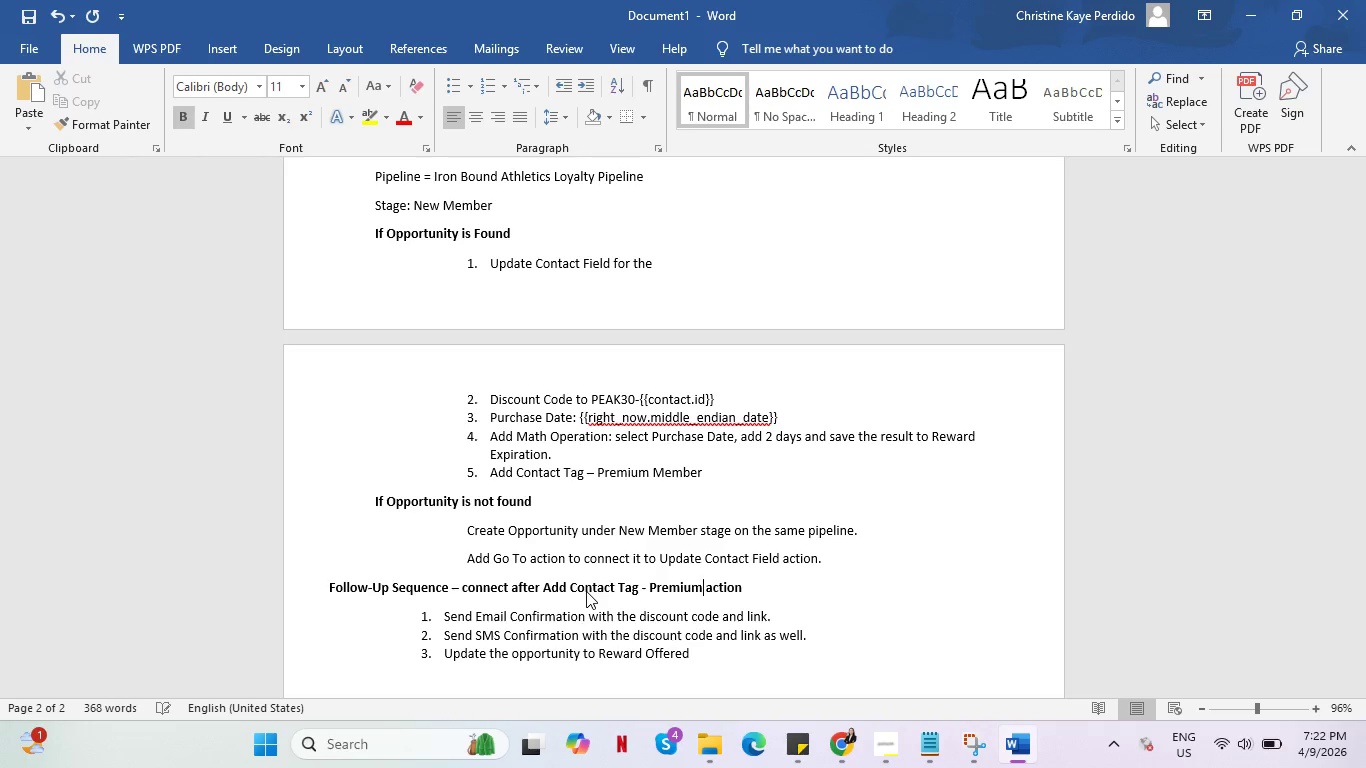 
key(Control+Space)
 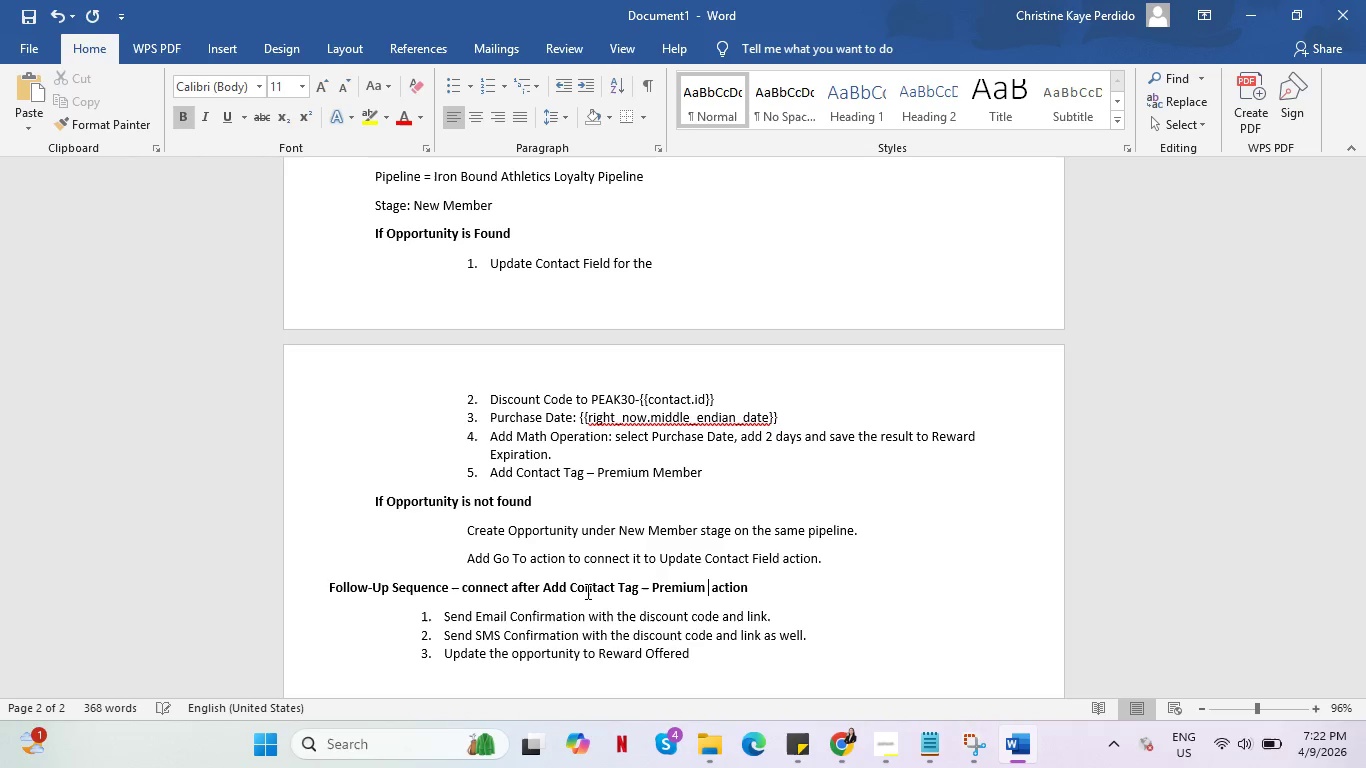 
key(Control+Shift+ShiftRight)
 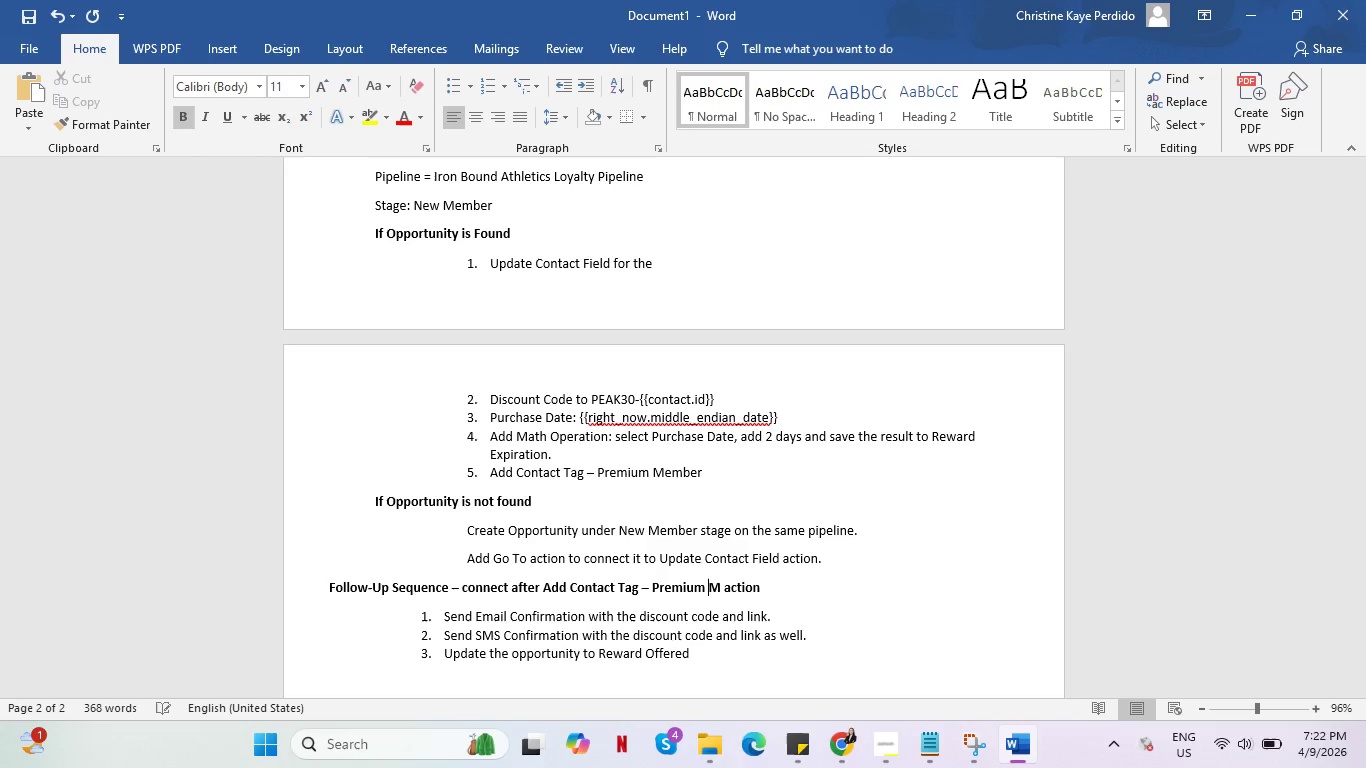 
key(Control+Shift+M)
 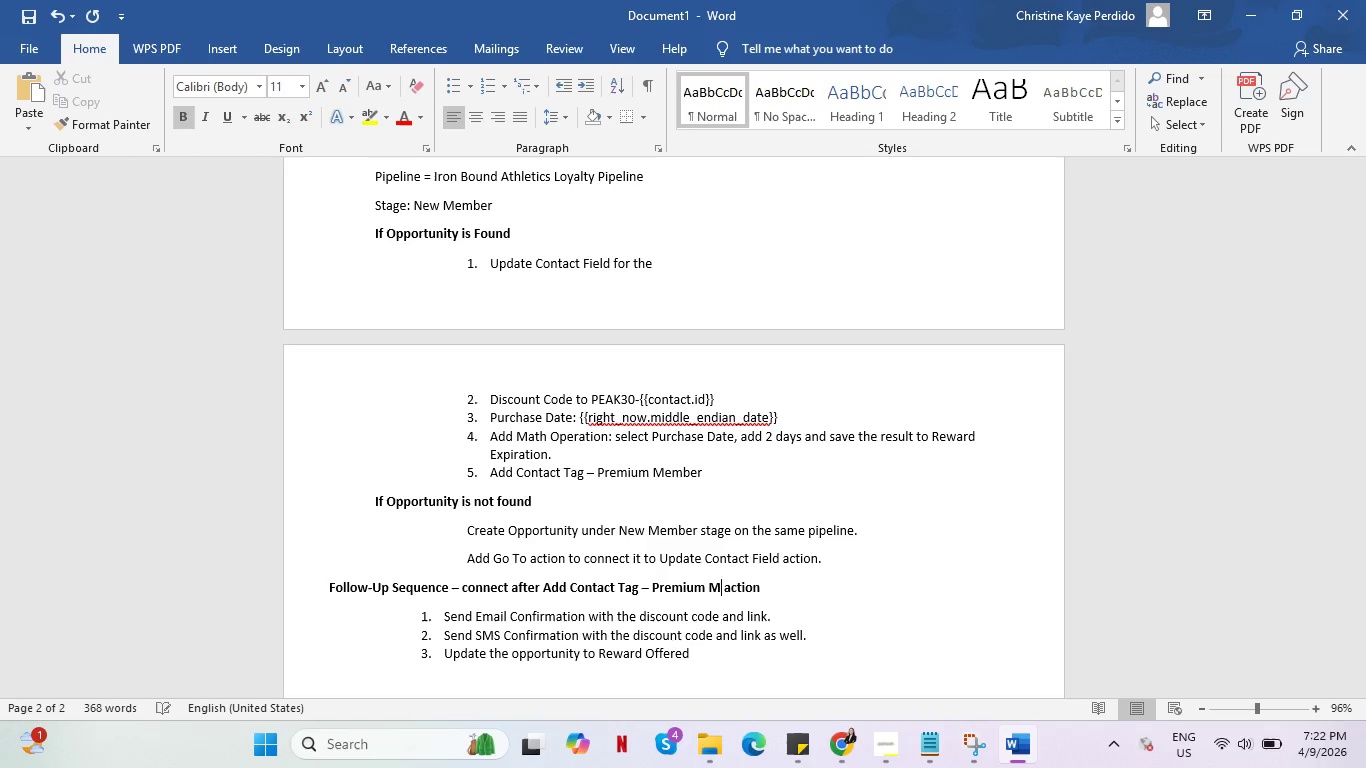 
key(Control+E)
 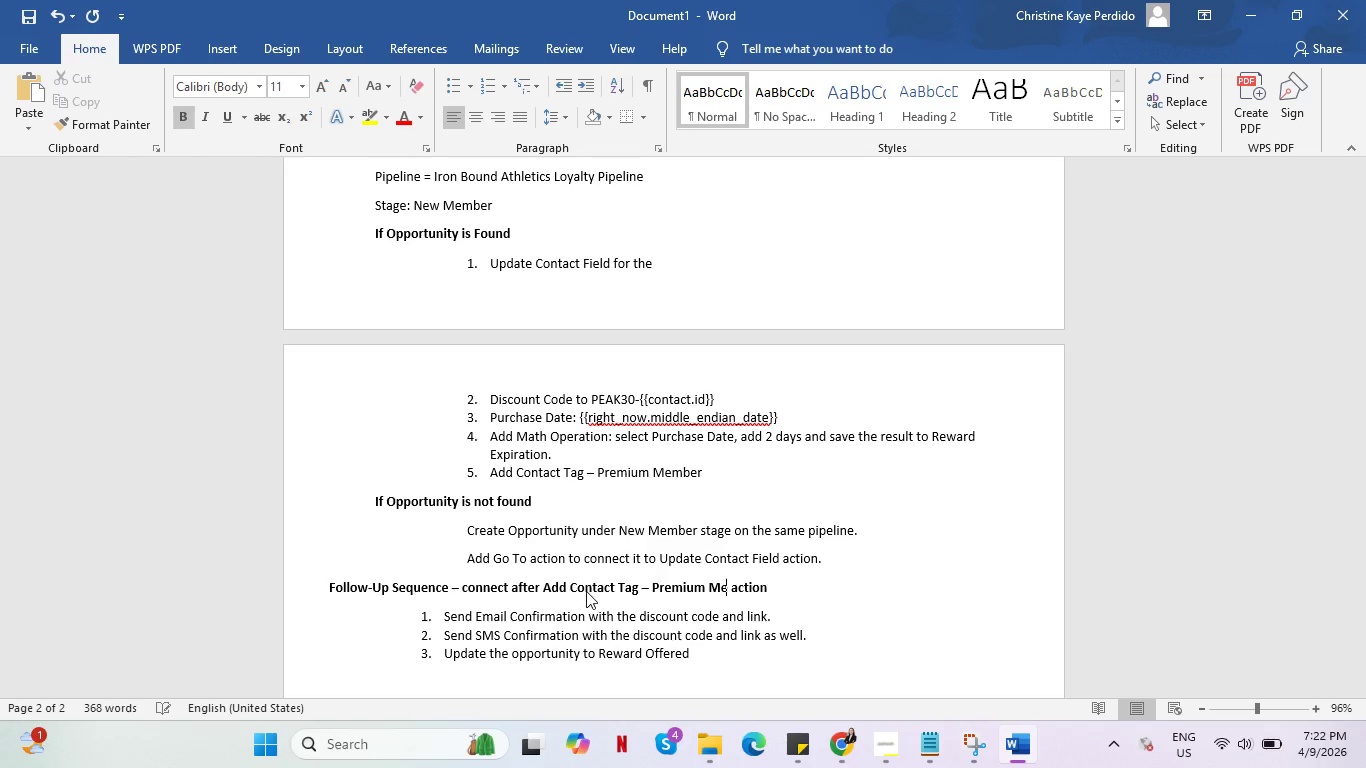 
key(Control+M)
 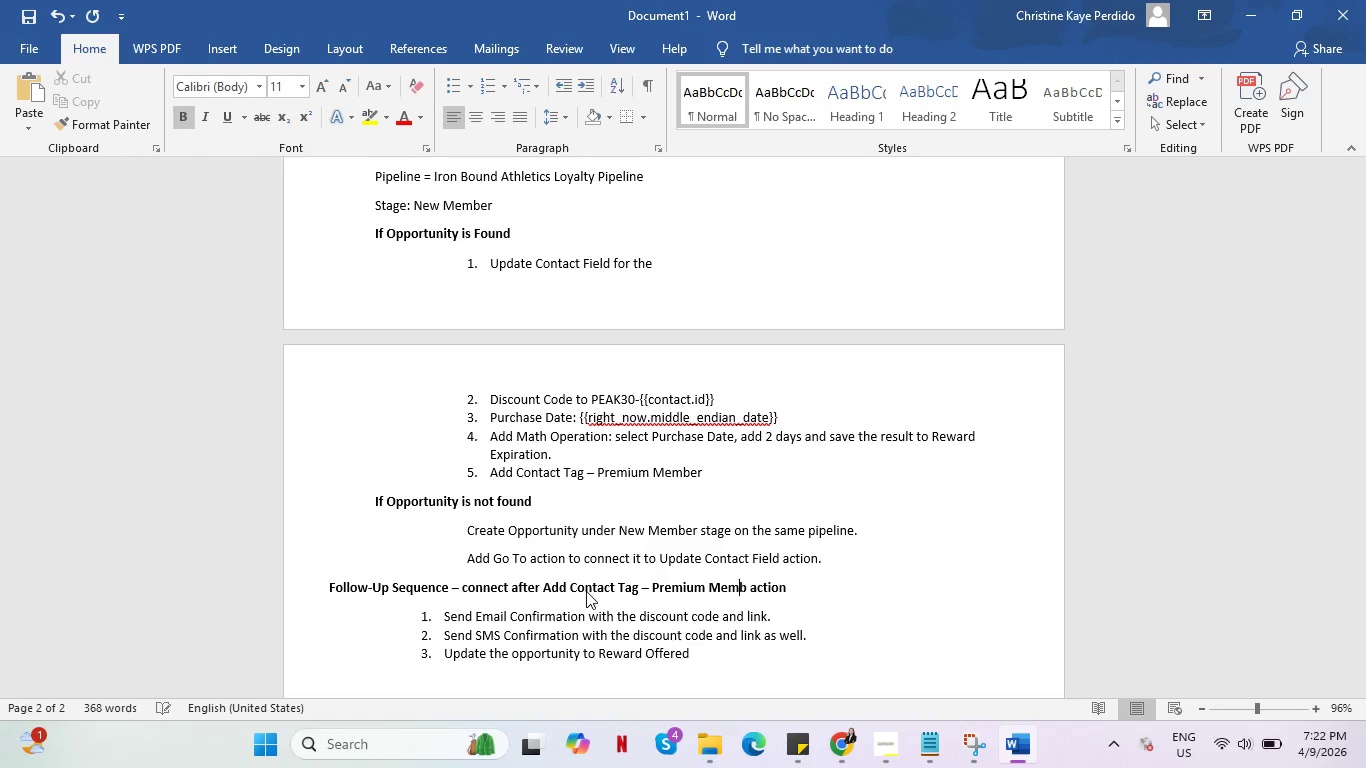 
key(Control+B)
 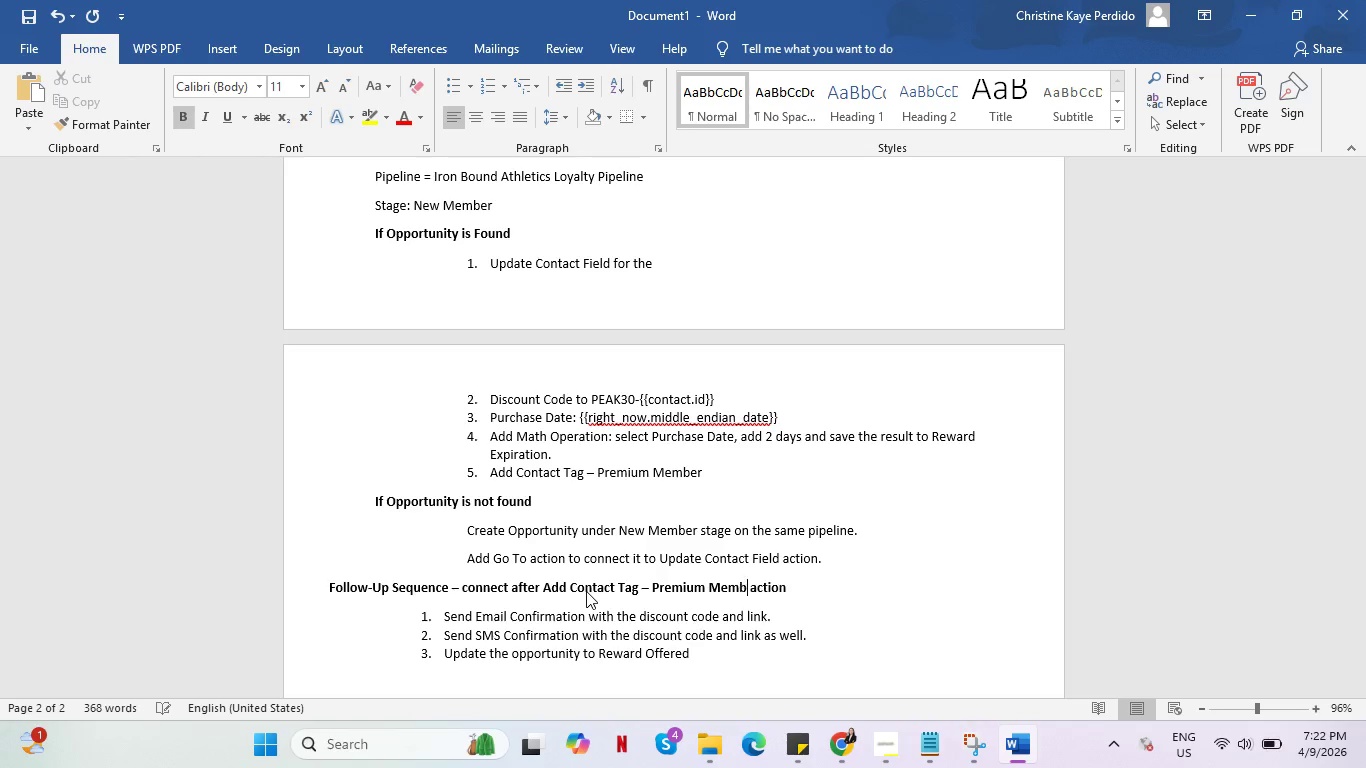 
key(Control+E)
 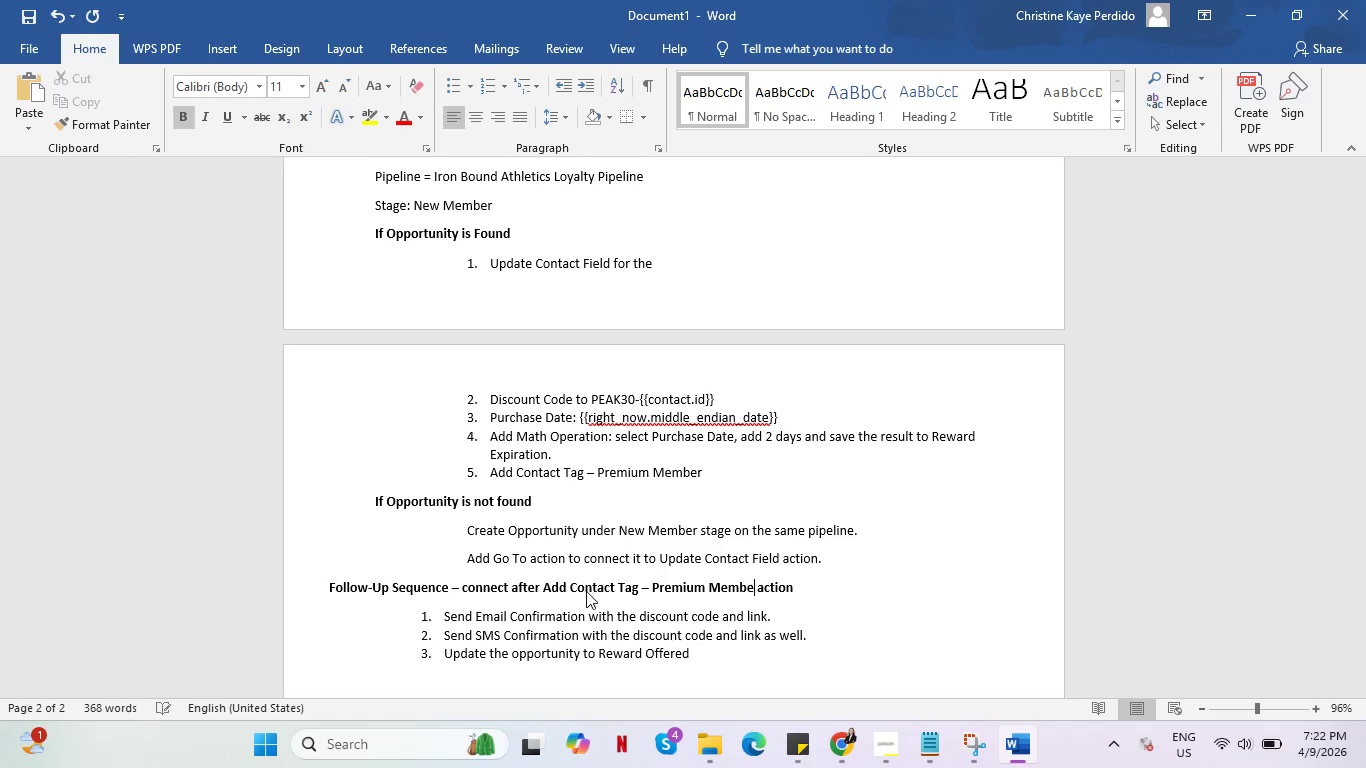 
key(Control+R)
 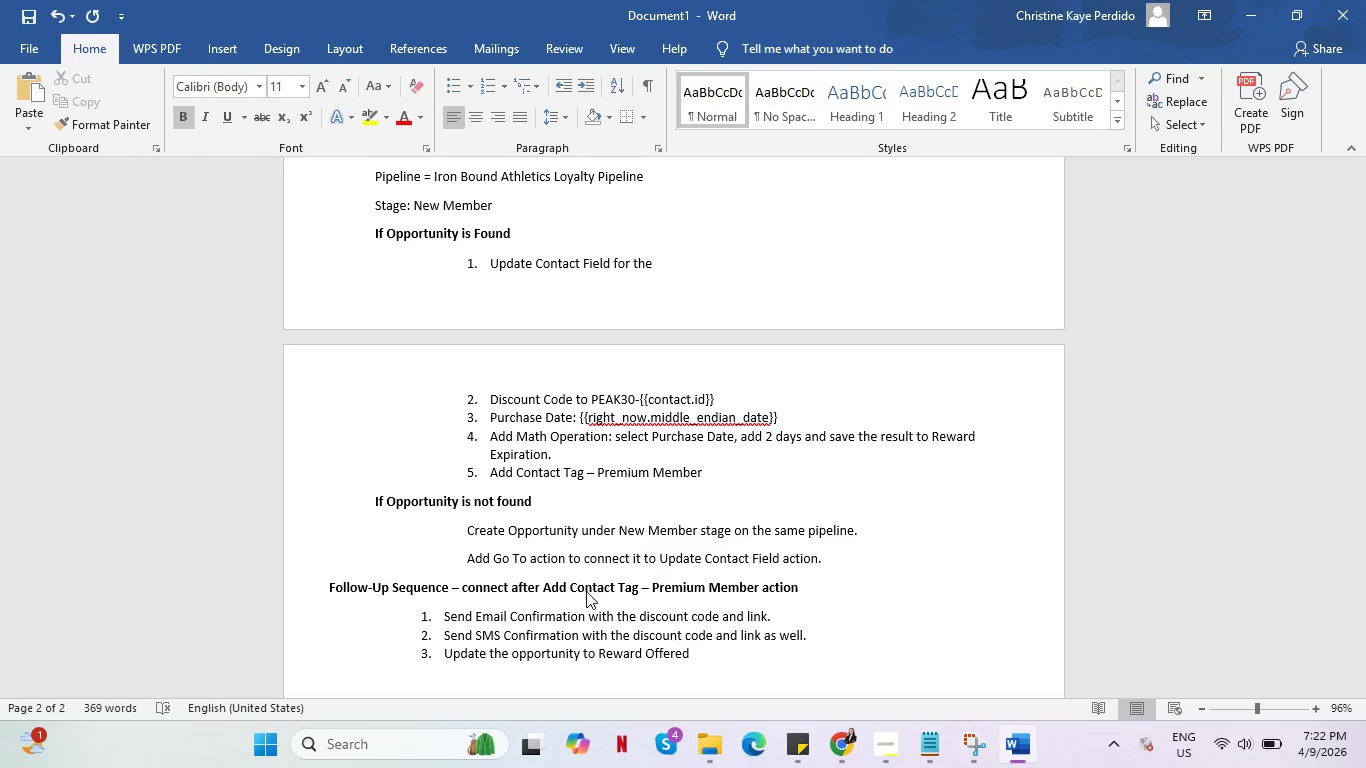 
key(Control+Space)
 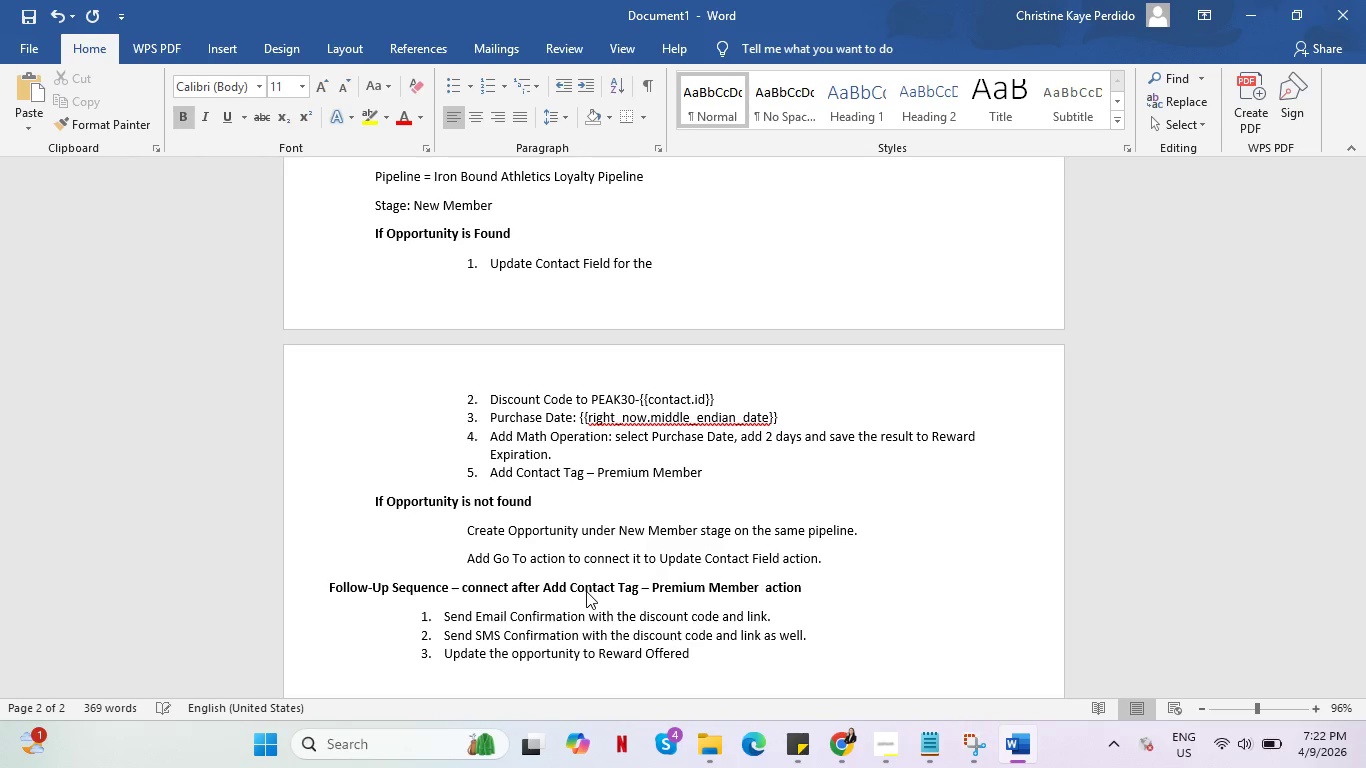 
key(Control+Backspace)
 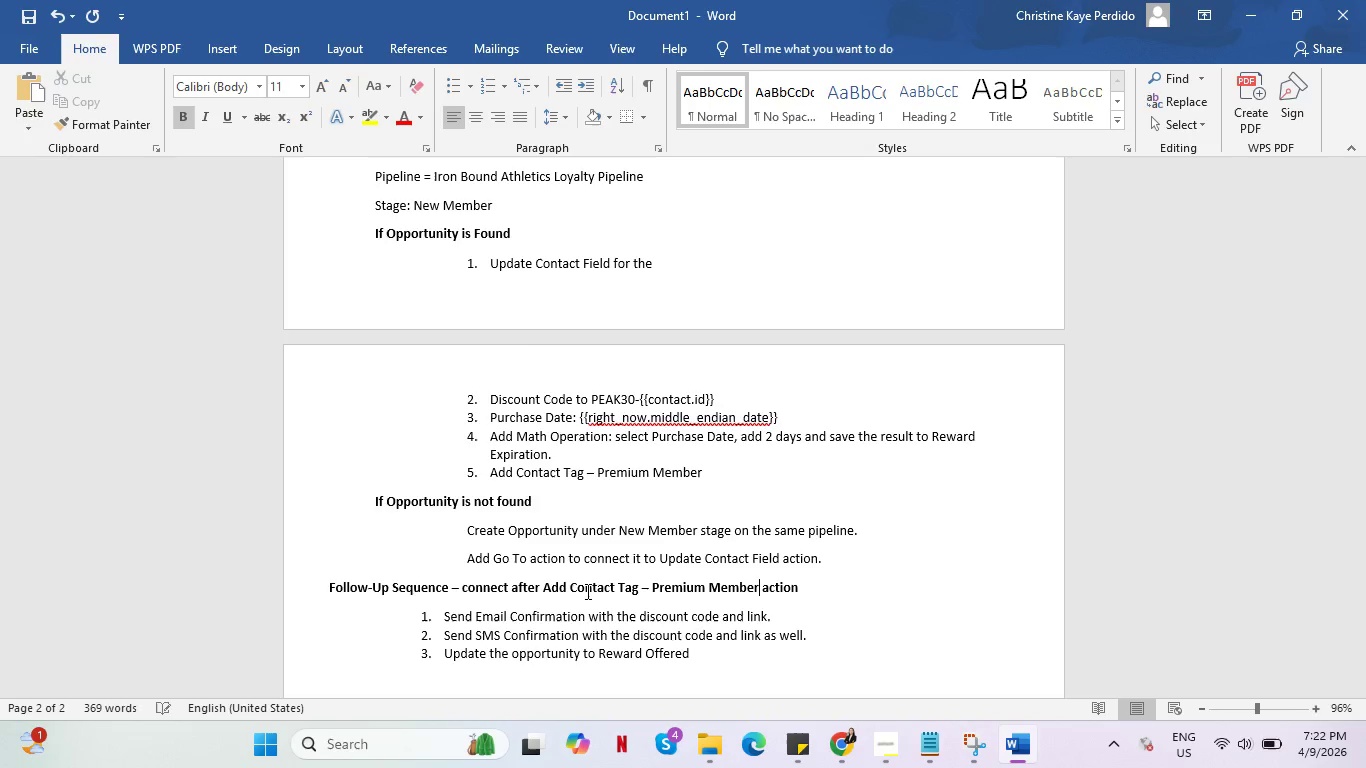 
key(Alt+Control+AltLeft)
 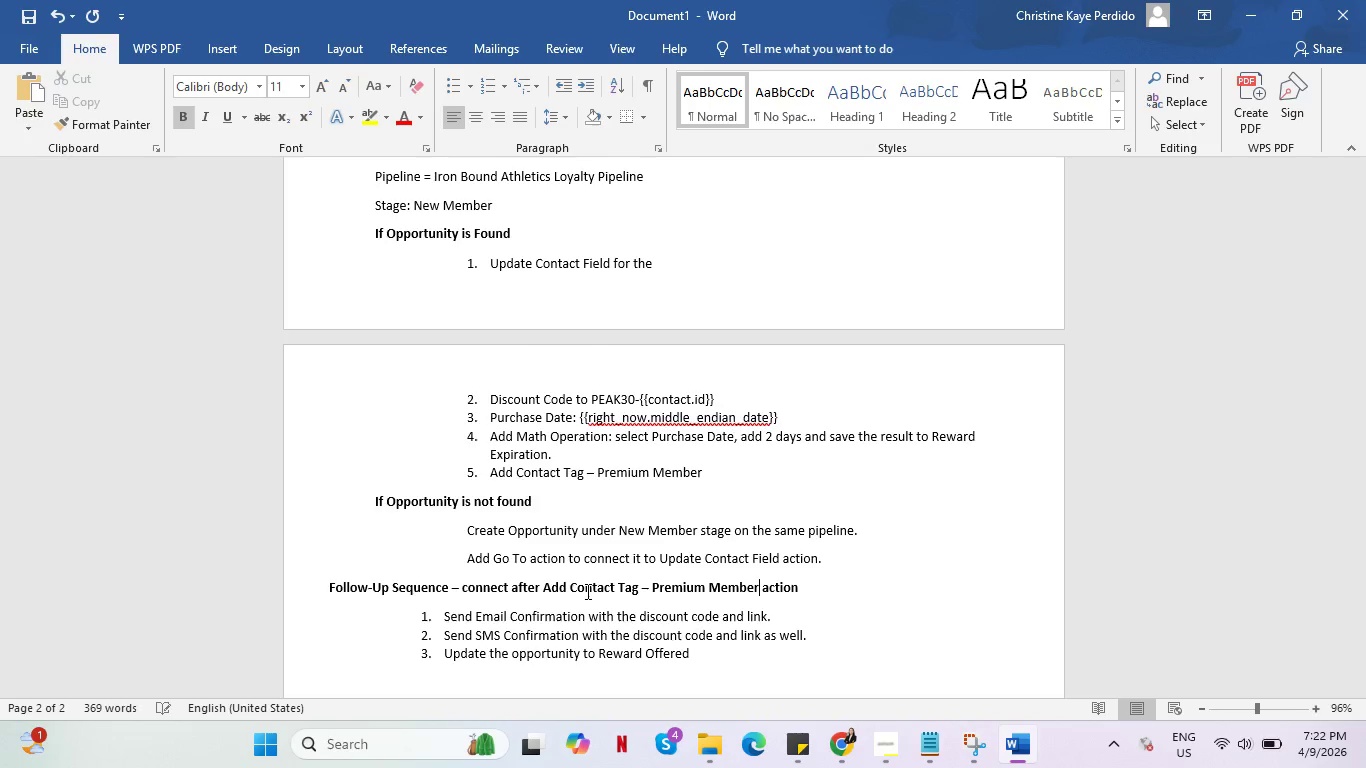 
key(Alt+Control+Tab)
 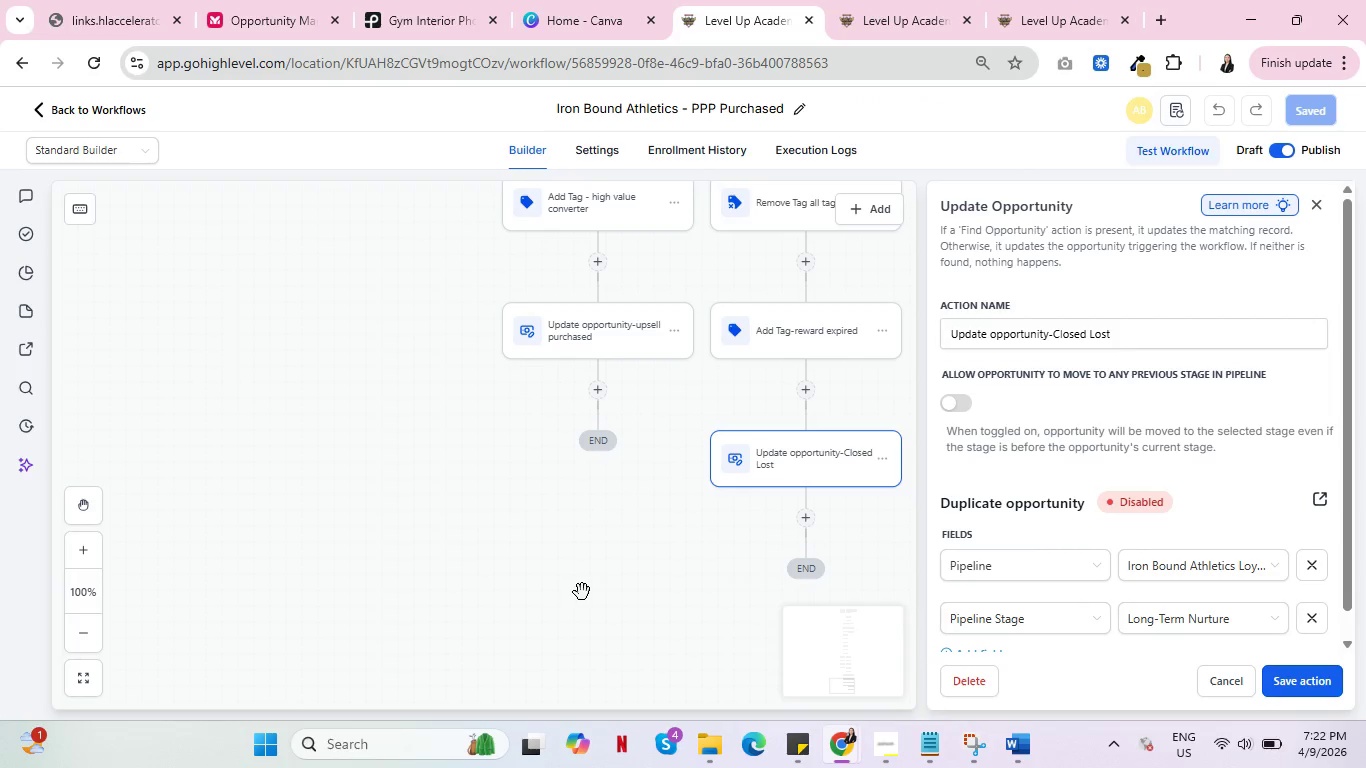 
scroll: coordinate [594, 571], scroll_direction: up, amount: 44.0
 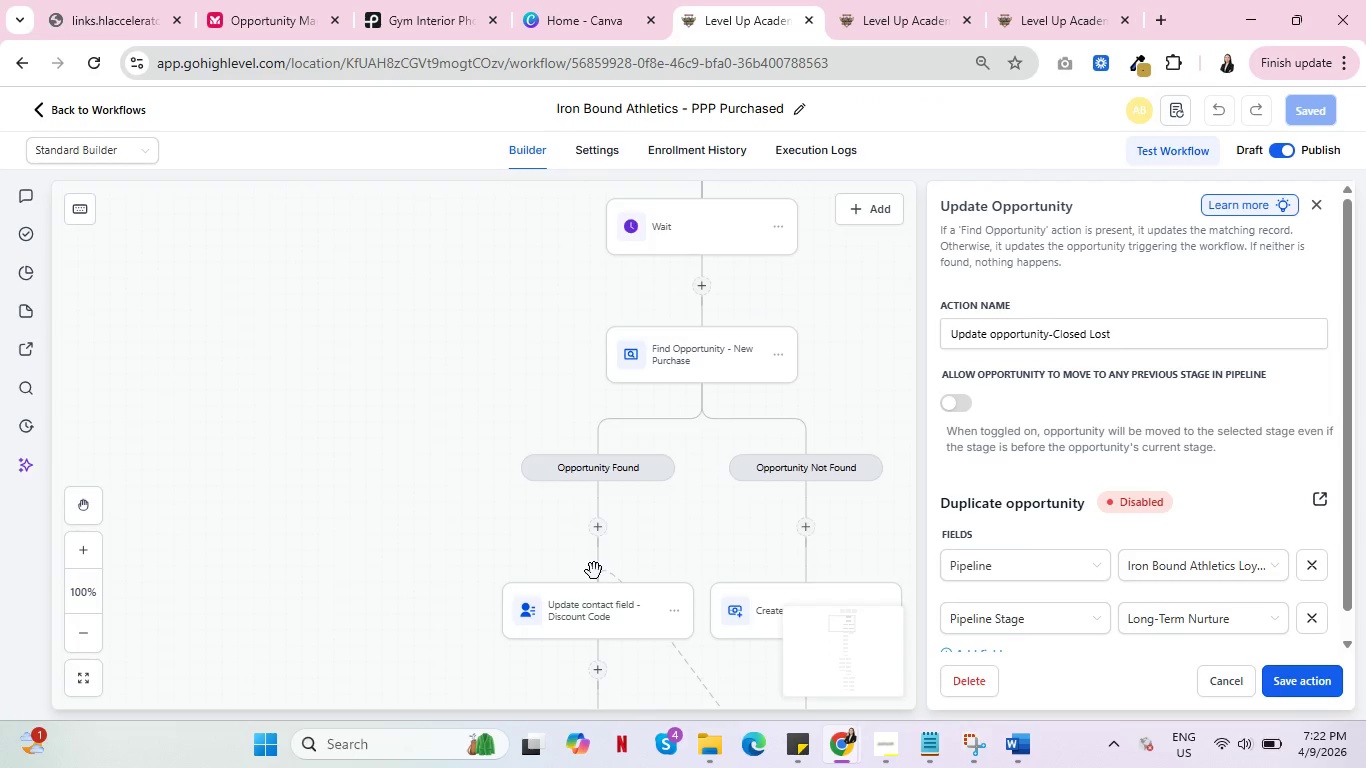 
scroll: coordinate [594, 571], scroll_direction: down, amount: 7.0
 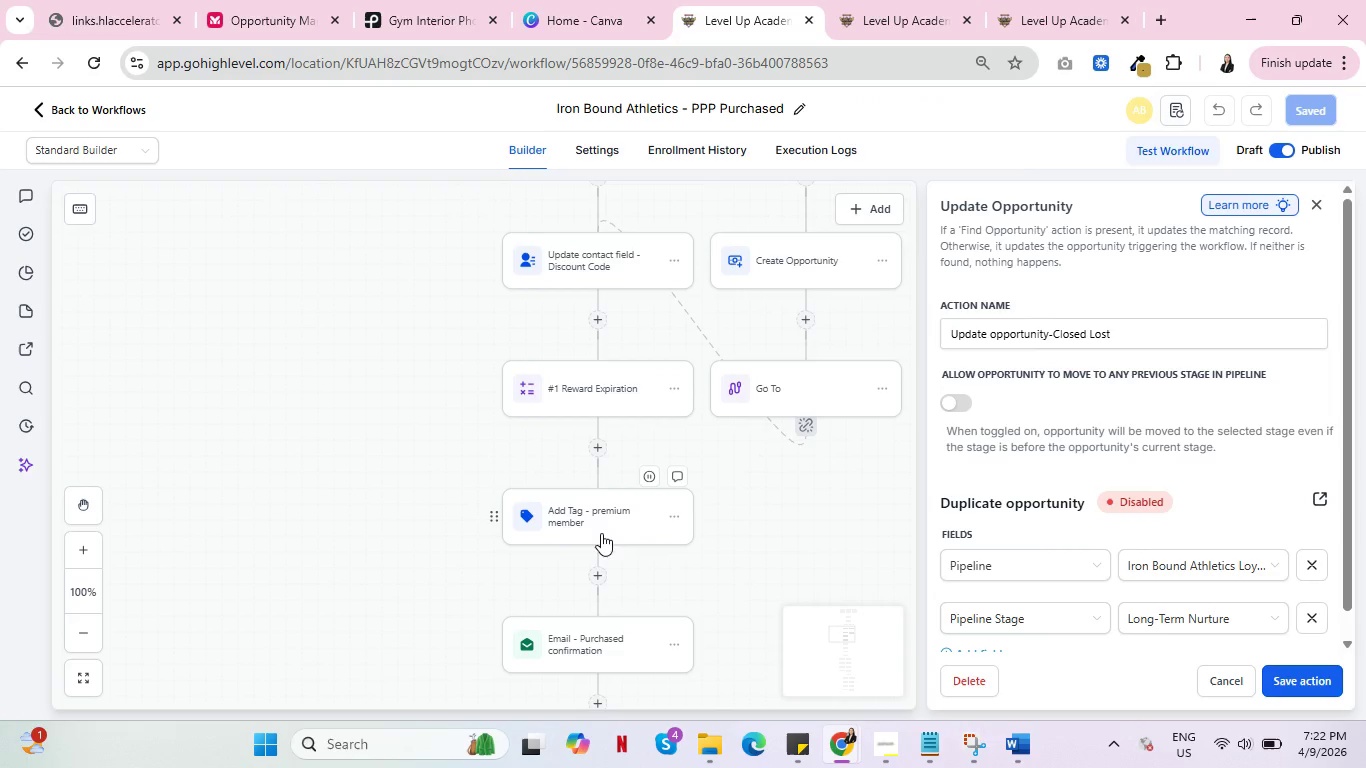 
left_click([600, 532])
 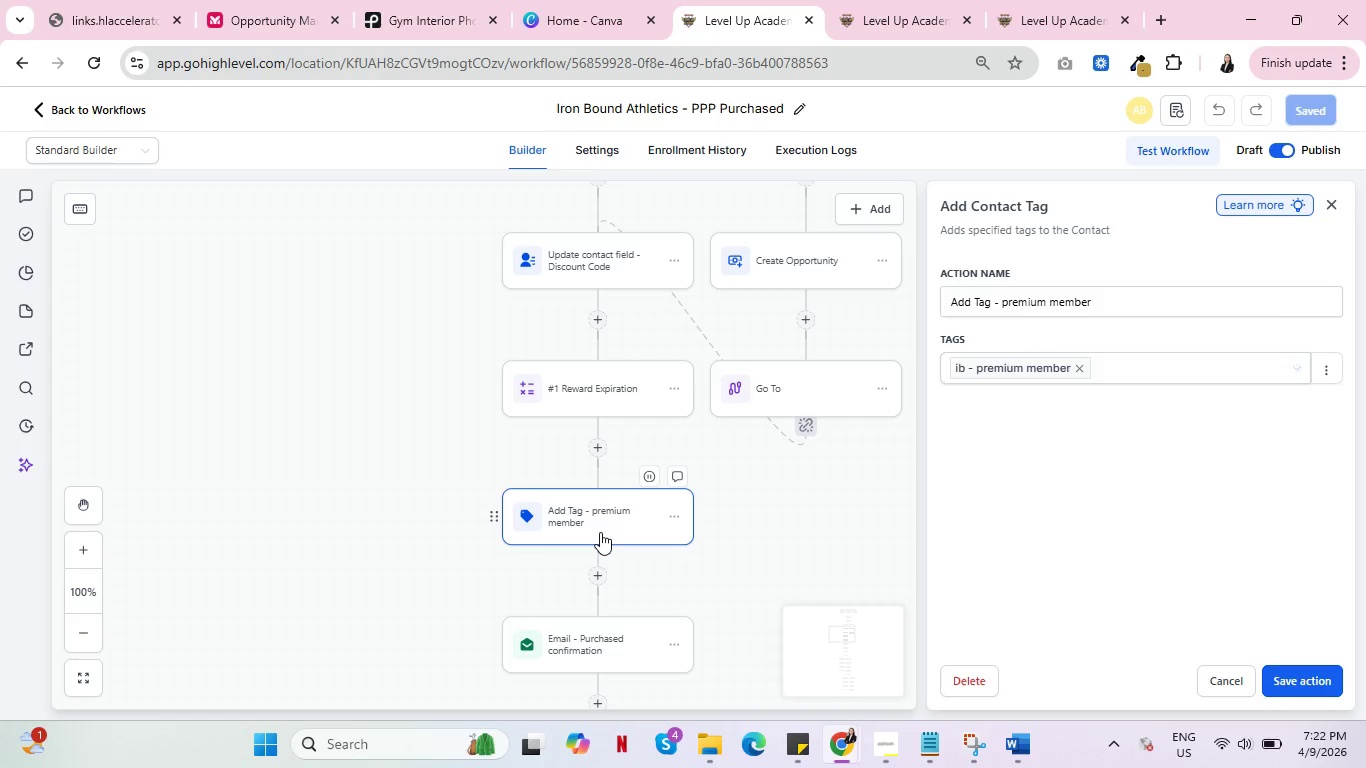 
key(Alt+Control+AltLeft)
 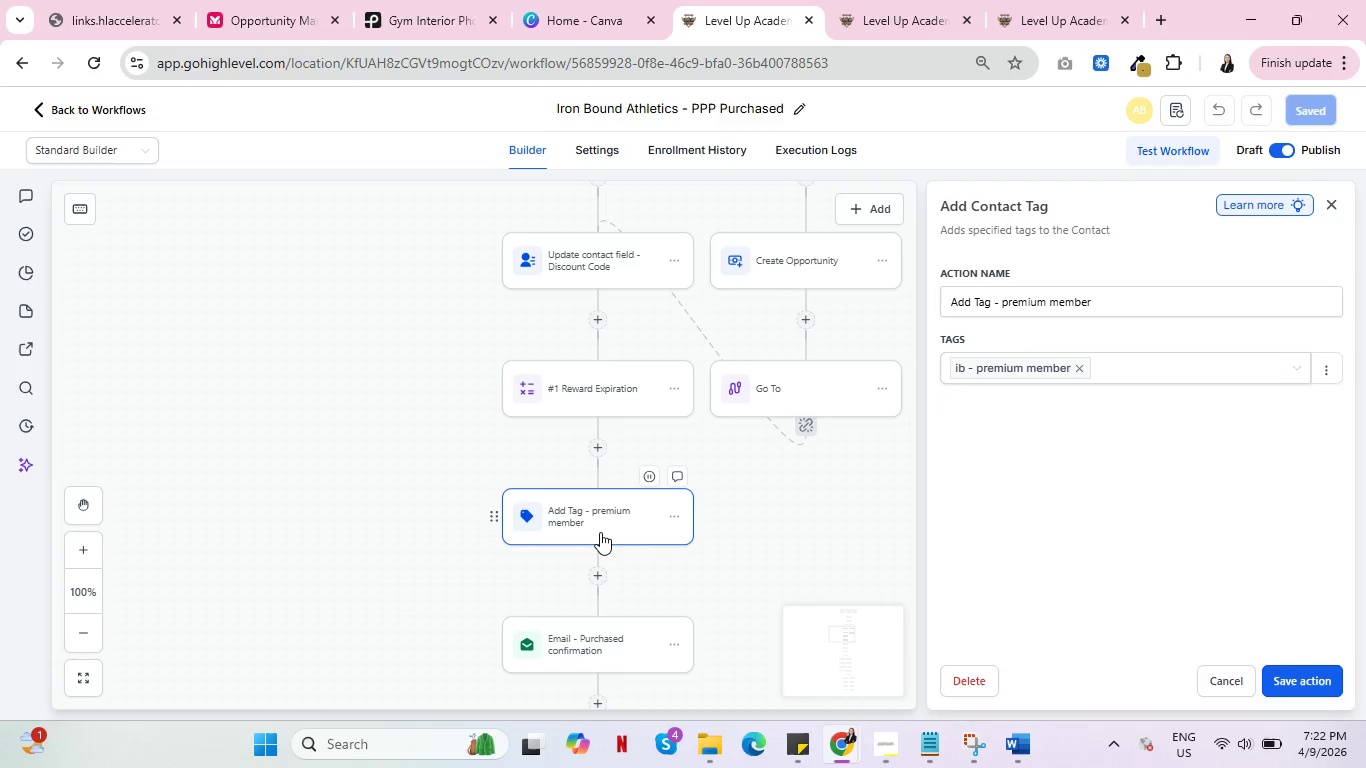 
key(Alt+Control+Tab)
 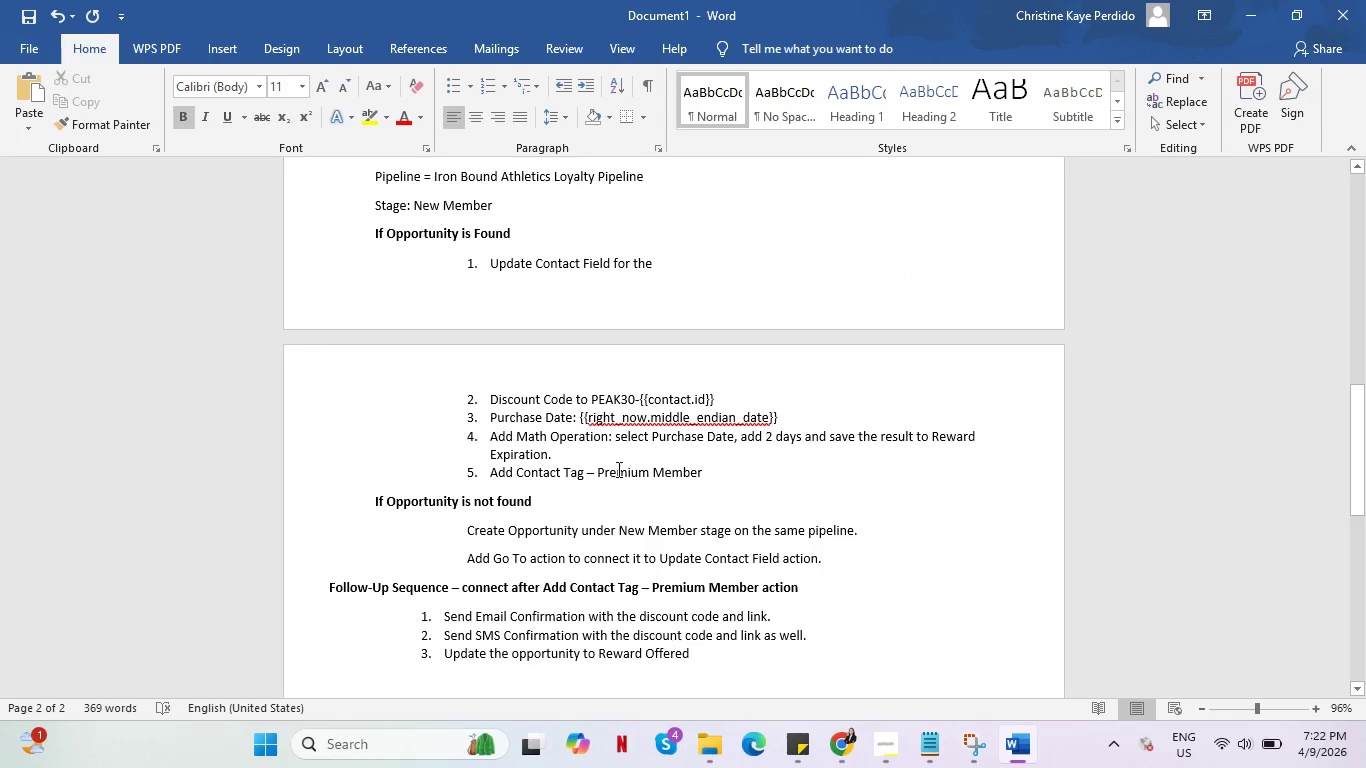 
left_click([600, 472])
 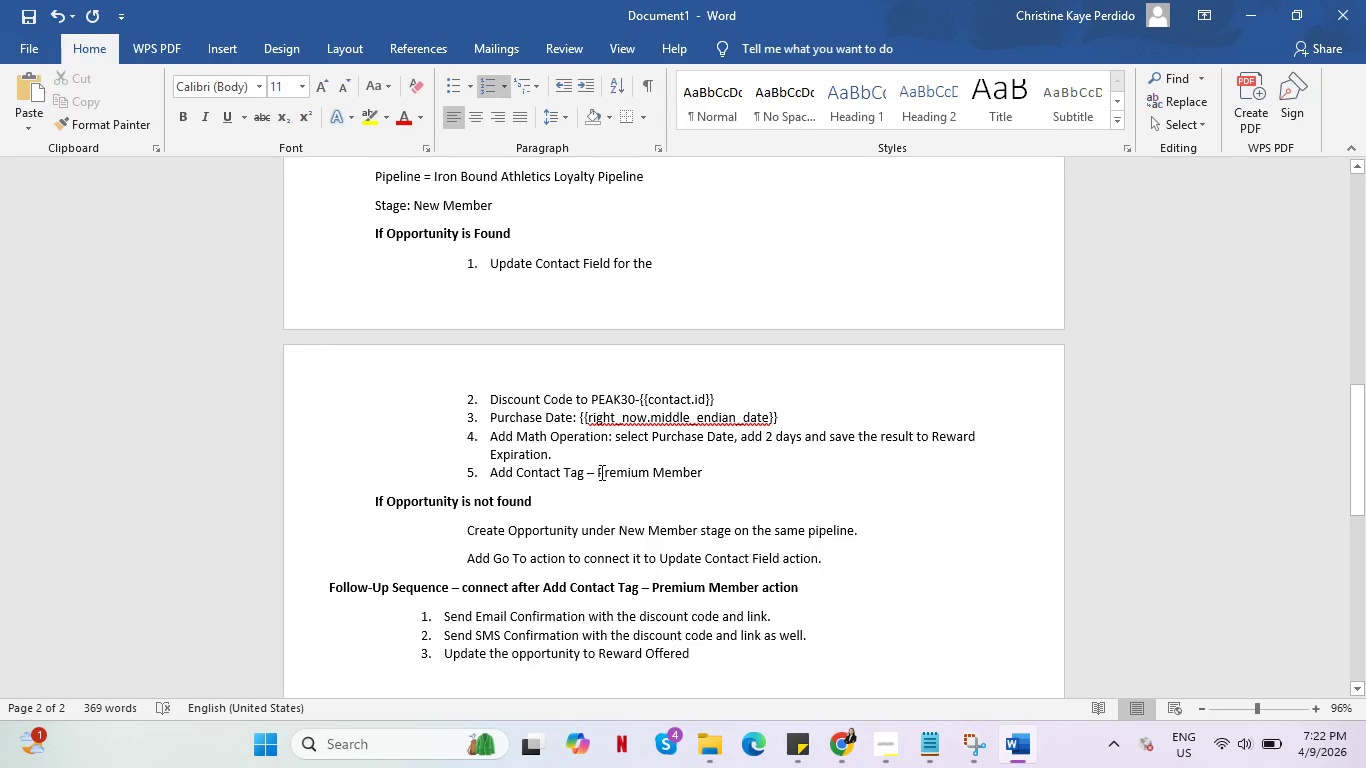 
key(Control+I)
 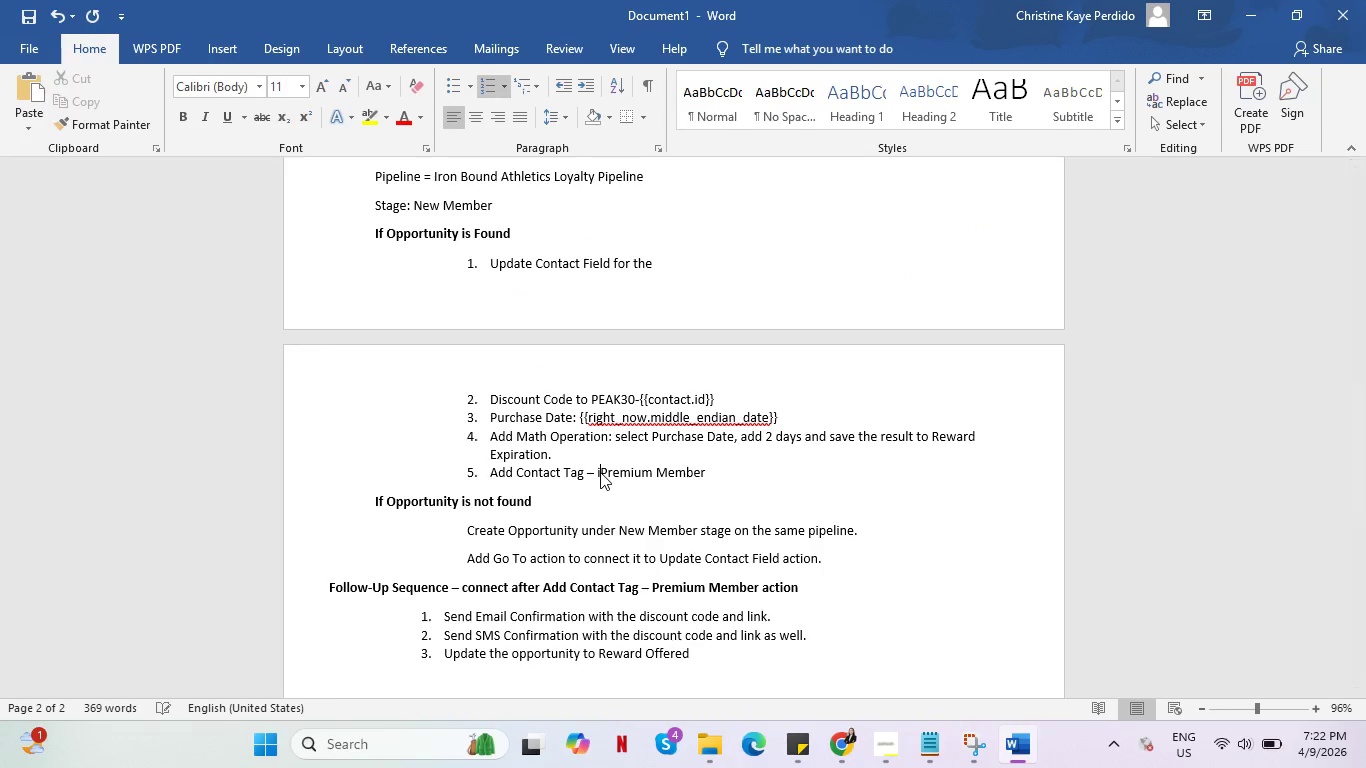 
key(Control+B)
 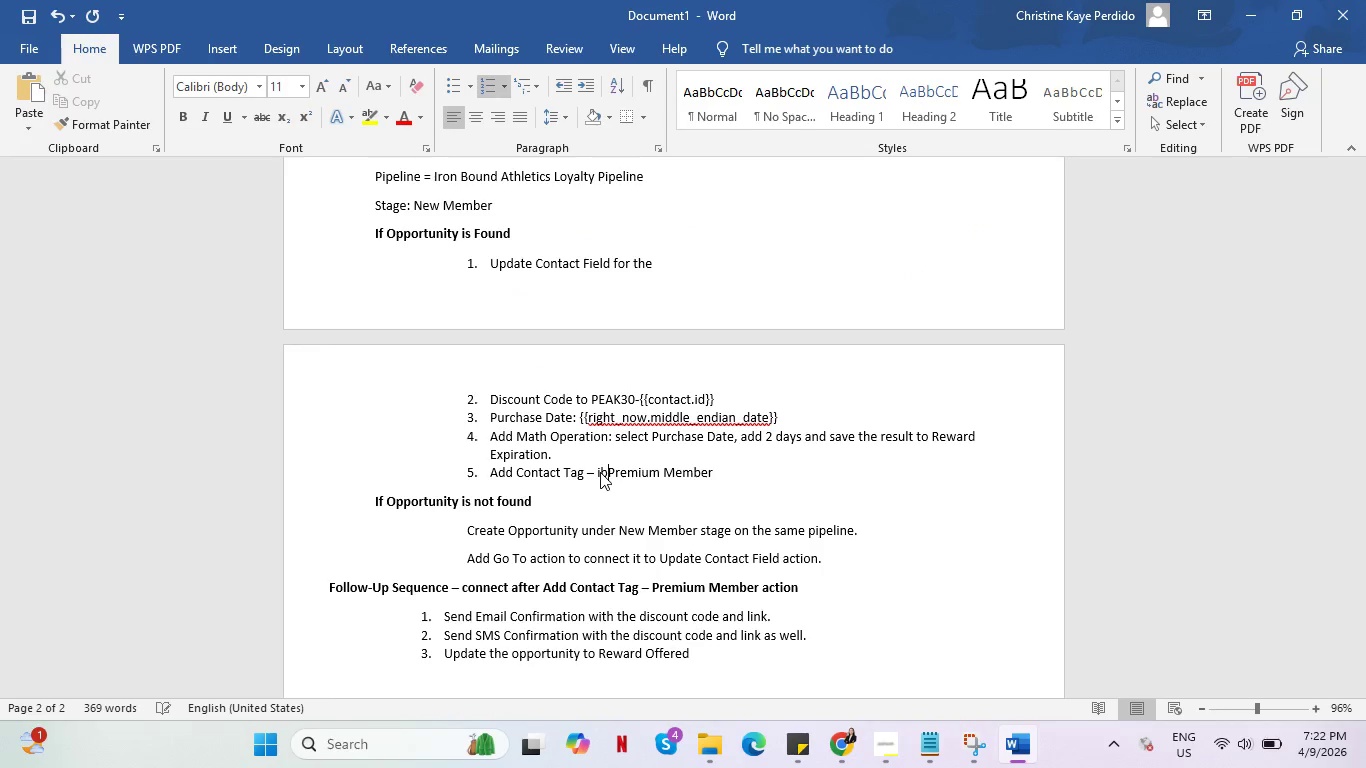 
key(Control+Minus)
 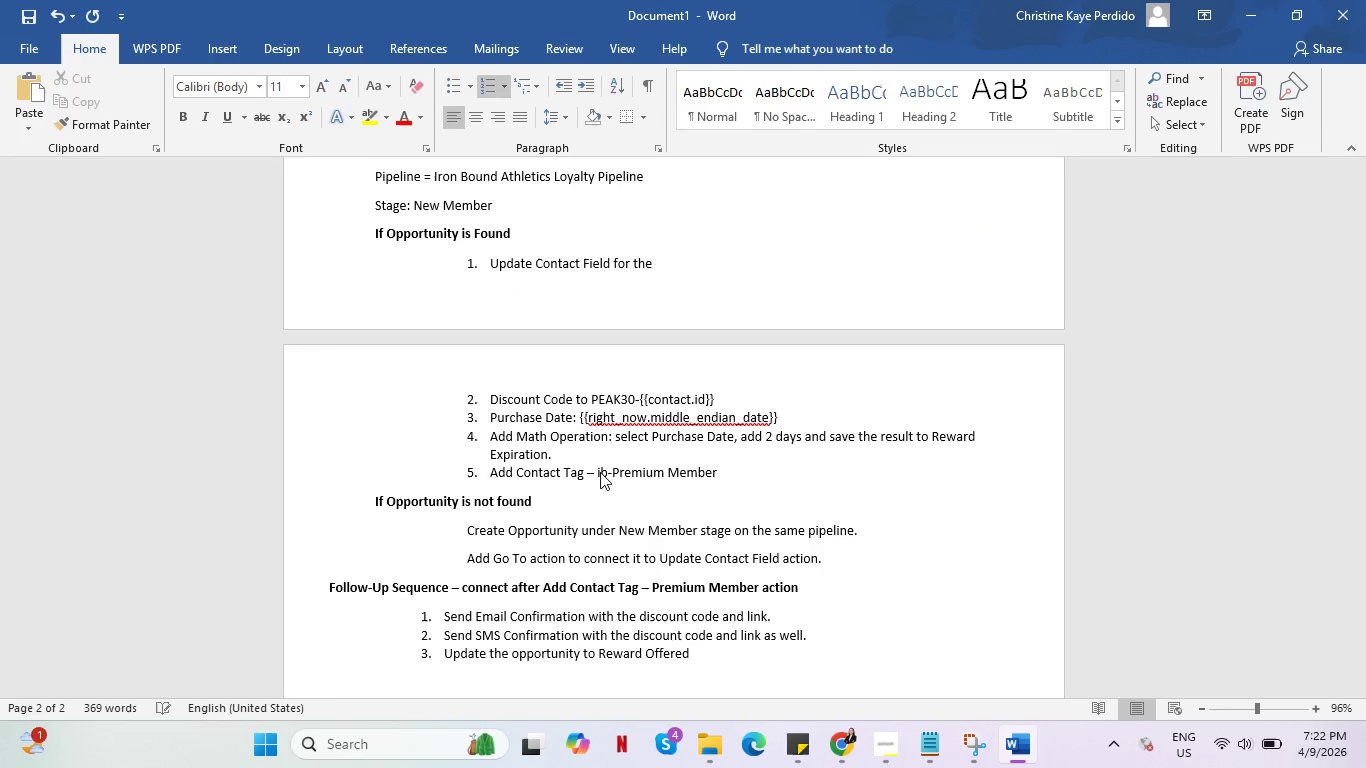 
key(Control+Delete)
 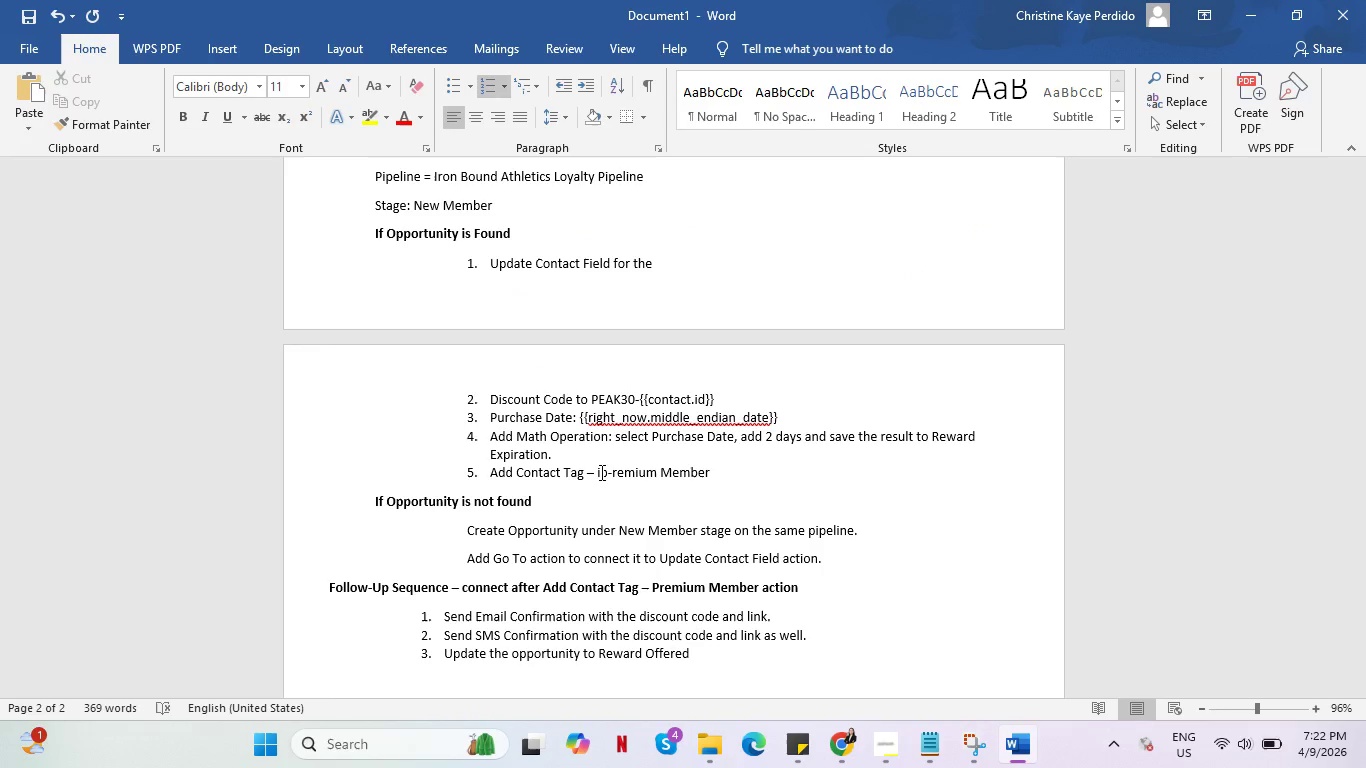 
key(Control+P)
 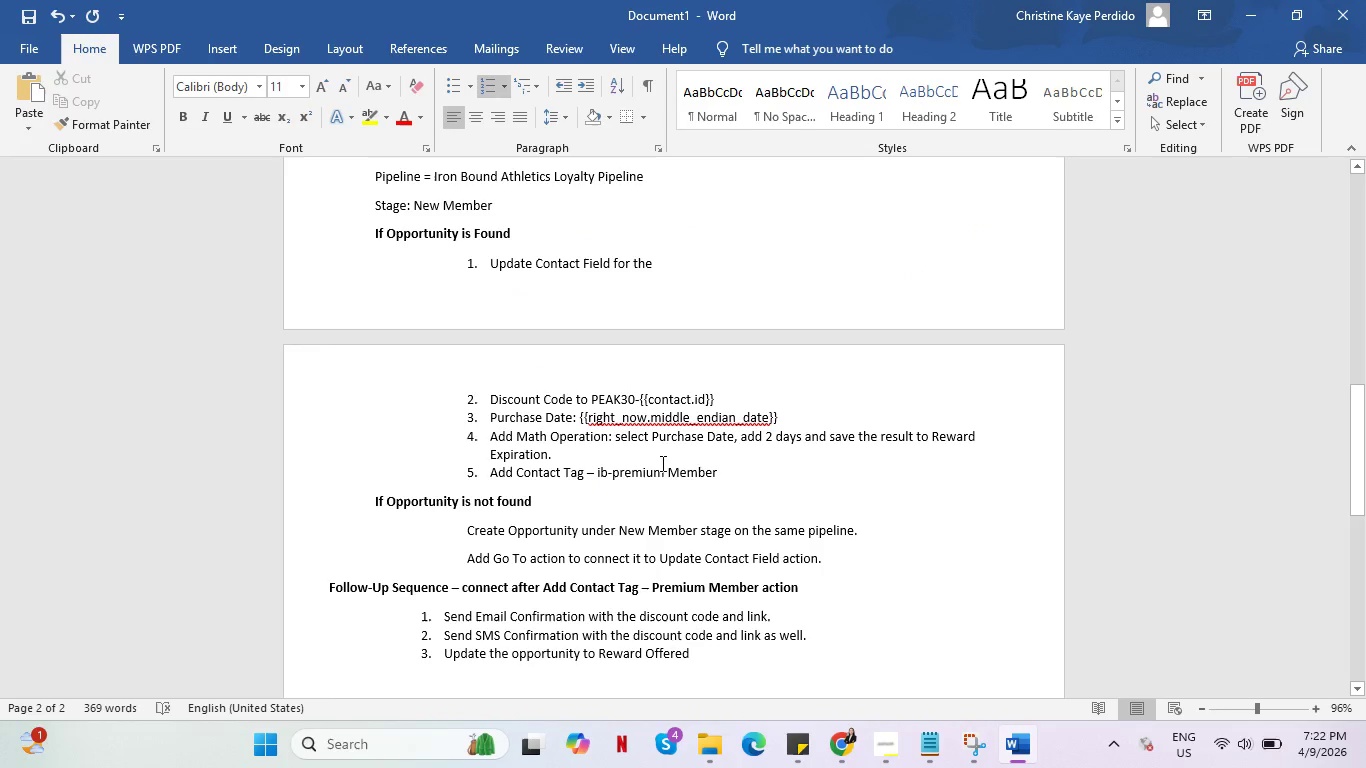 
left_click([677, 469])
 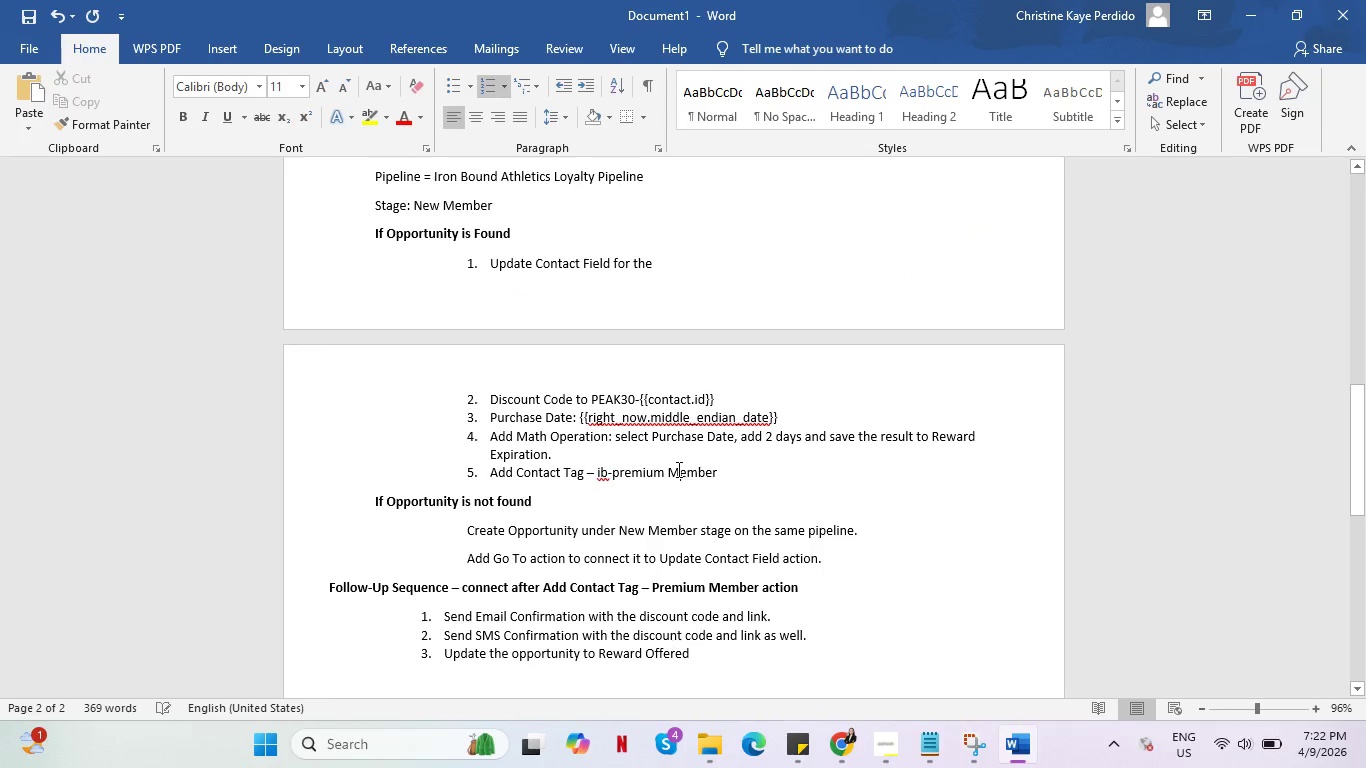 
key(Control+Backspace)
 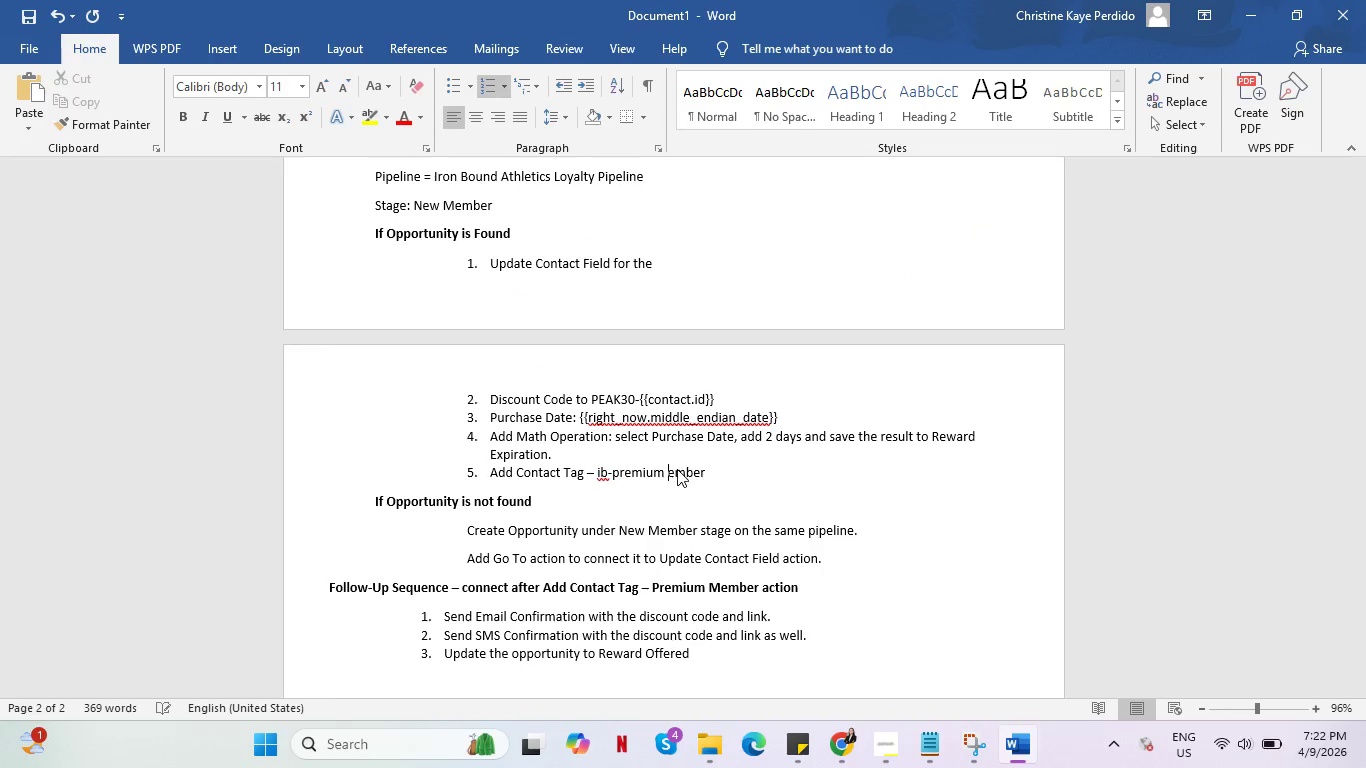 
key(Control+M)
 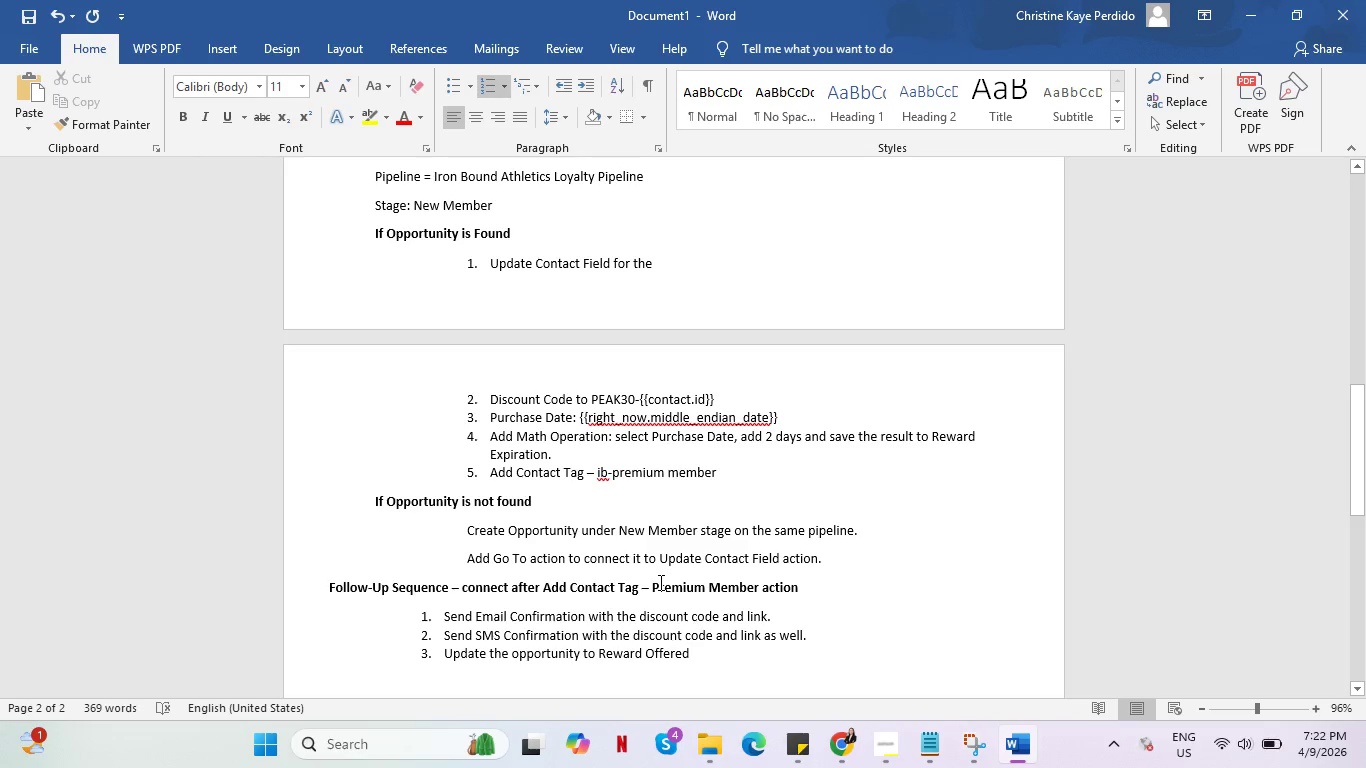 
left_click([659, 582])
 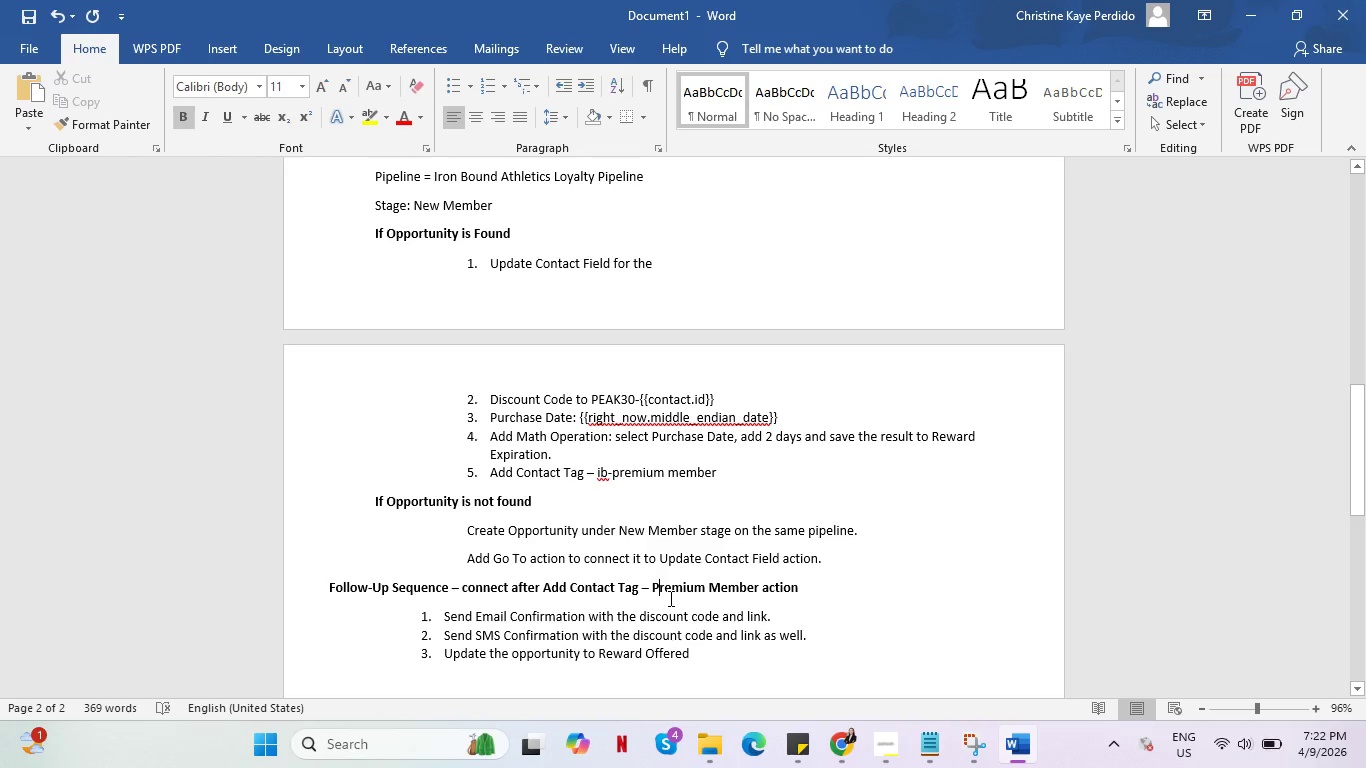 
key(Control+Backspace)
 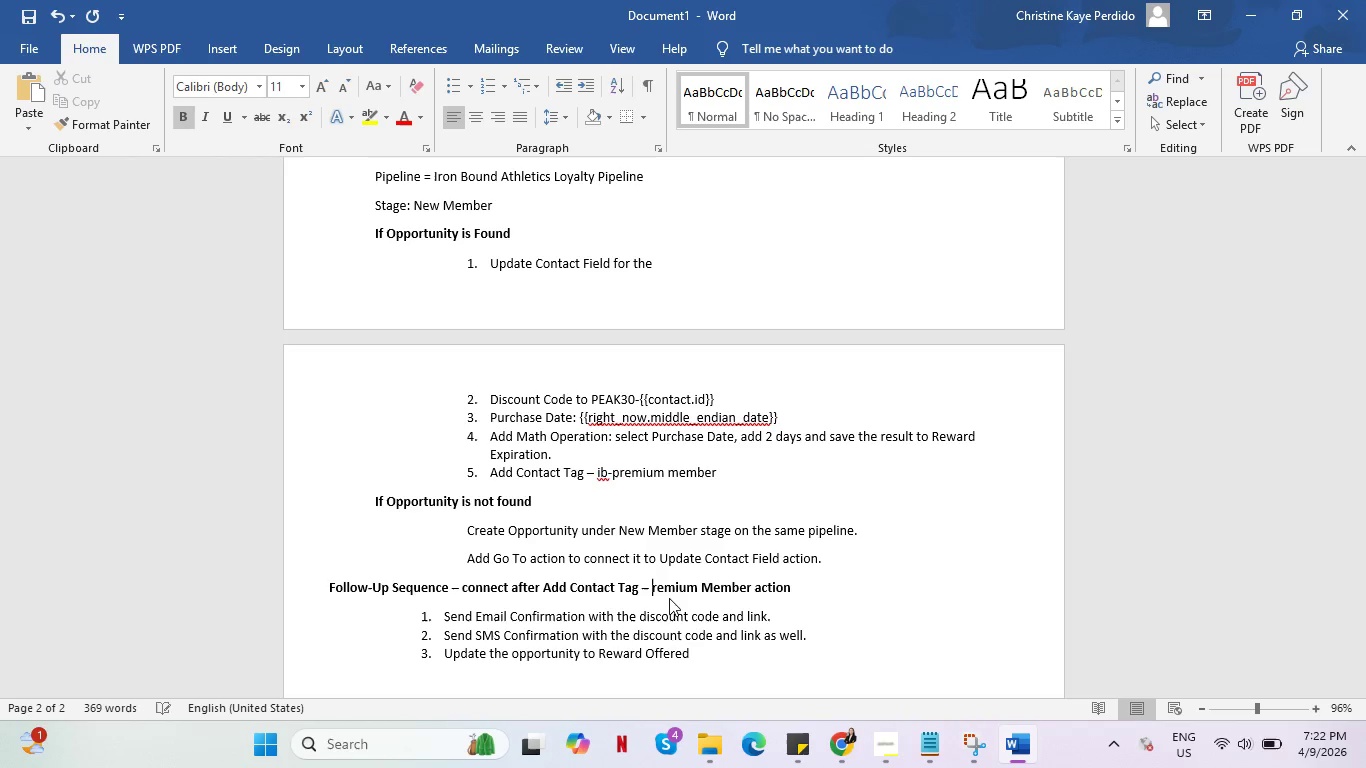 
key(Control+Minus)